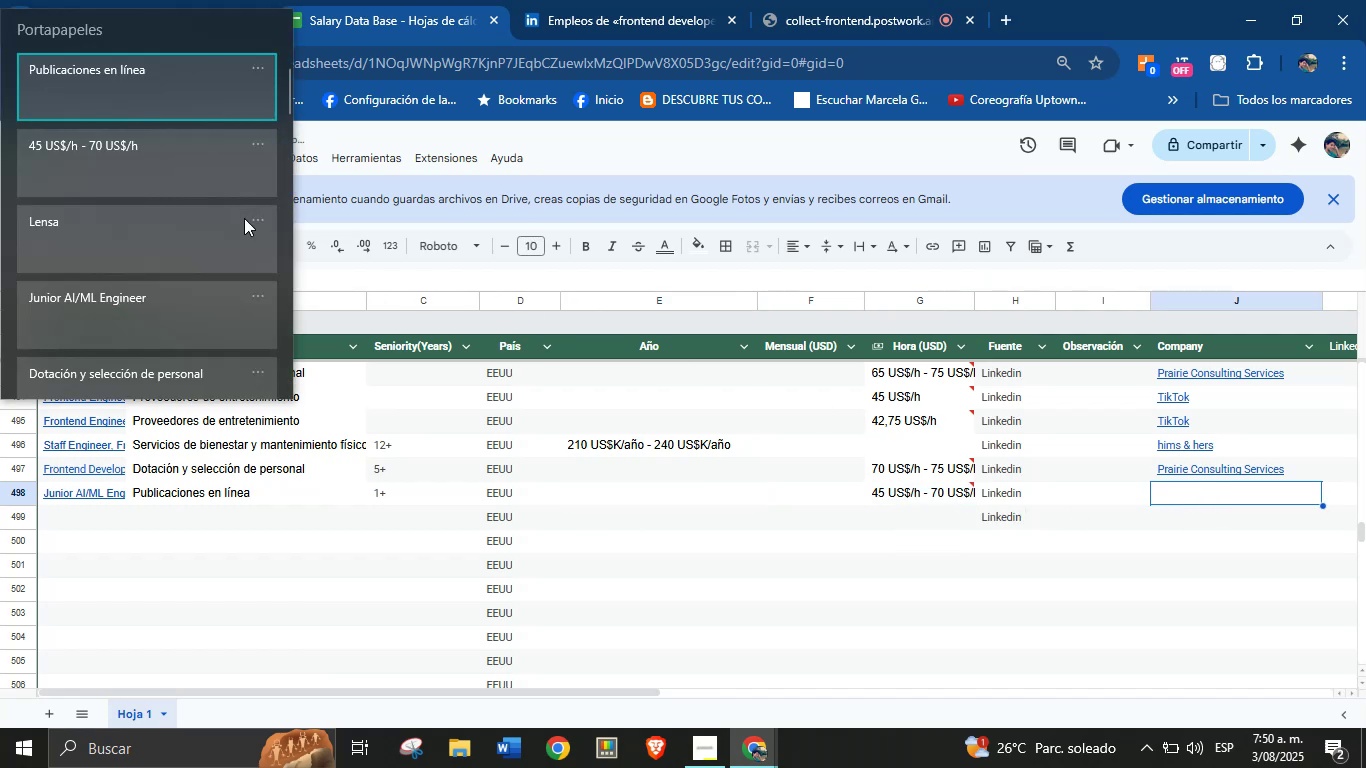 
left_click([123, 229])
 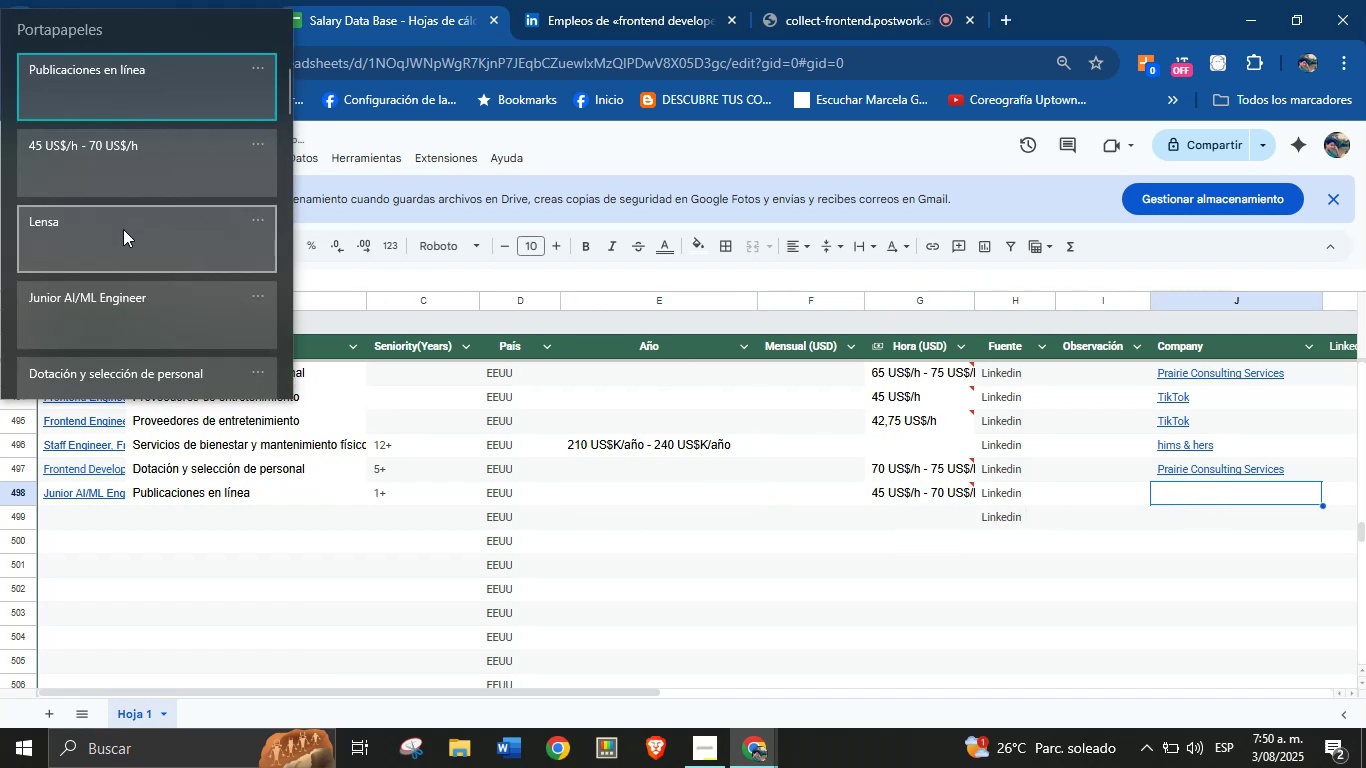 
key(Control+ControlLeft)
 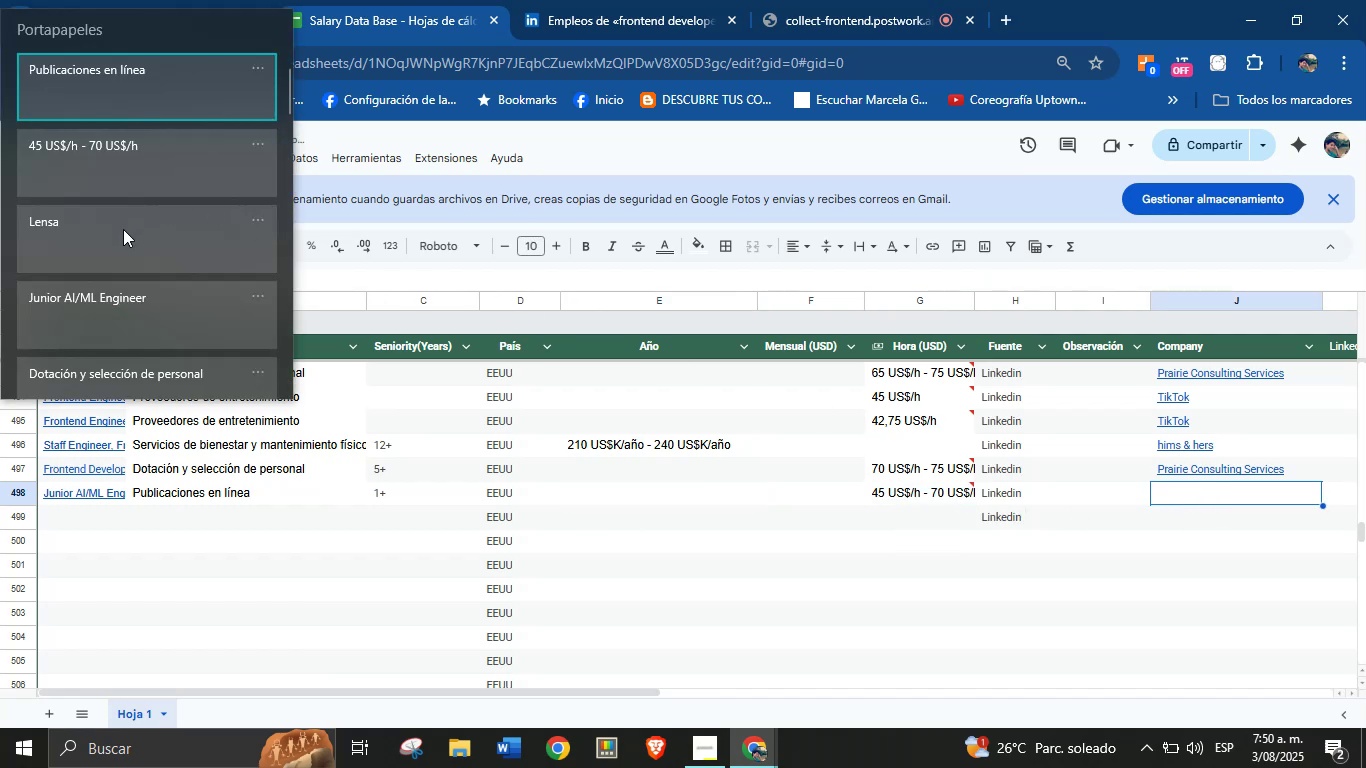 
key(Control+V)
 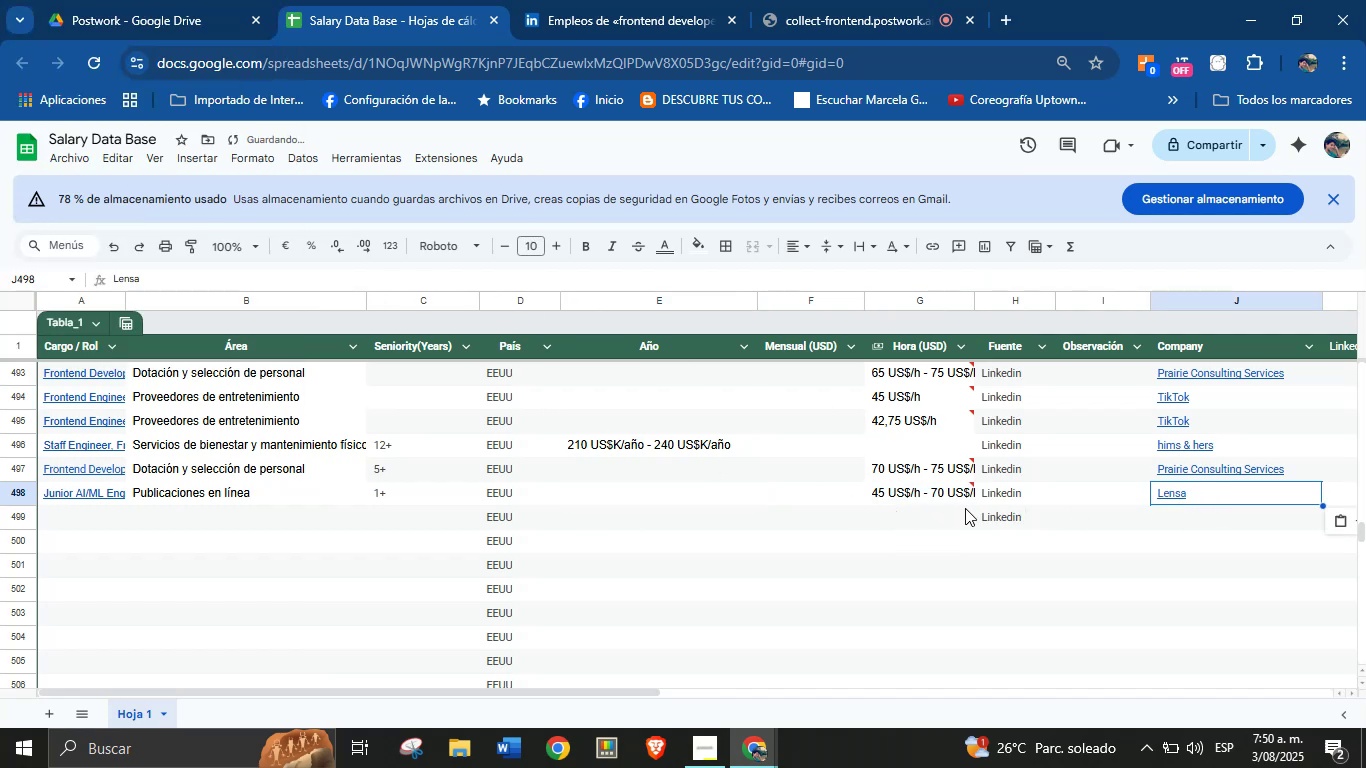 
left_click([1014, 517])
 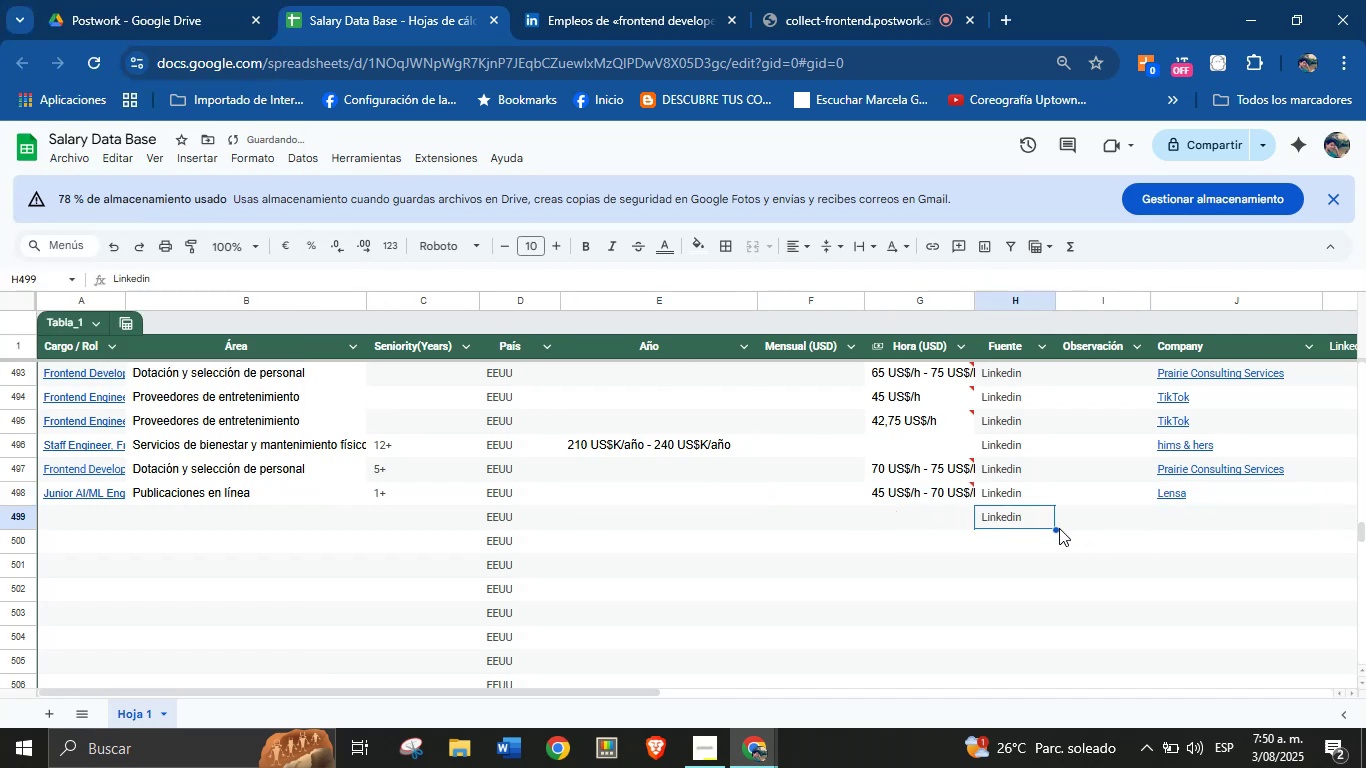 
left_click_drag(start_coordinate=[1054, 531], to_coordinate=[1036, 636])
 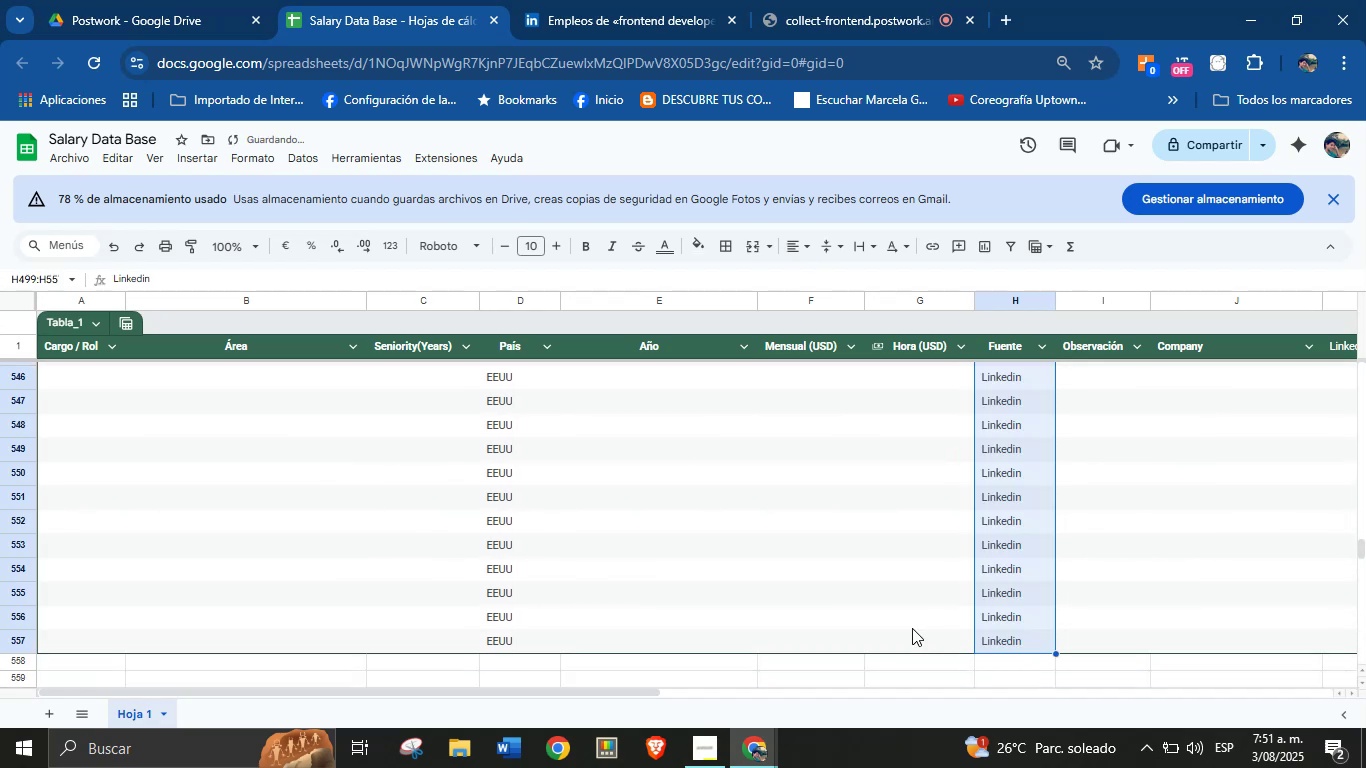 
scroll: coordinate [475, 499], scroll_direction: up, amount: 13.0
 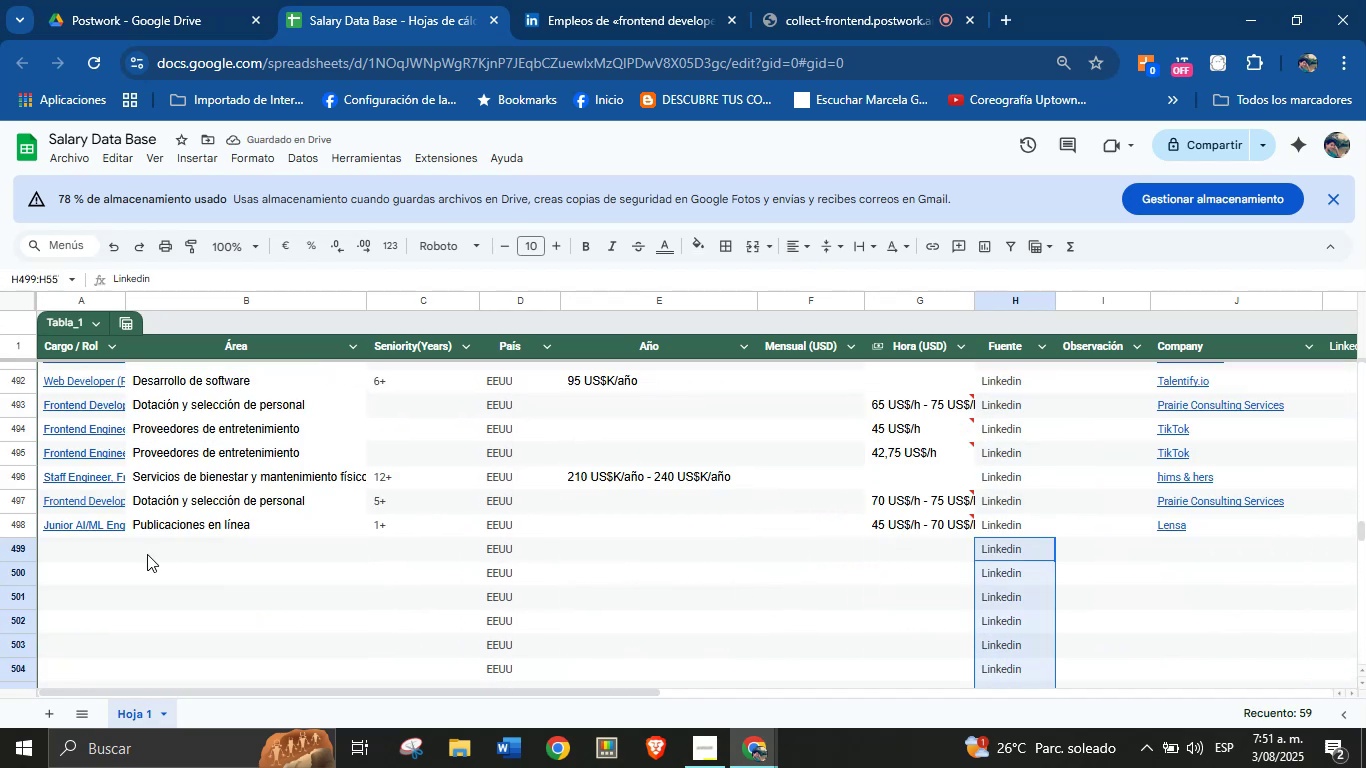 
left_click([114, 554])
 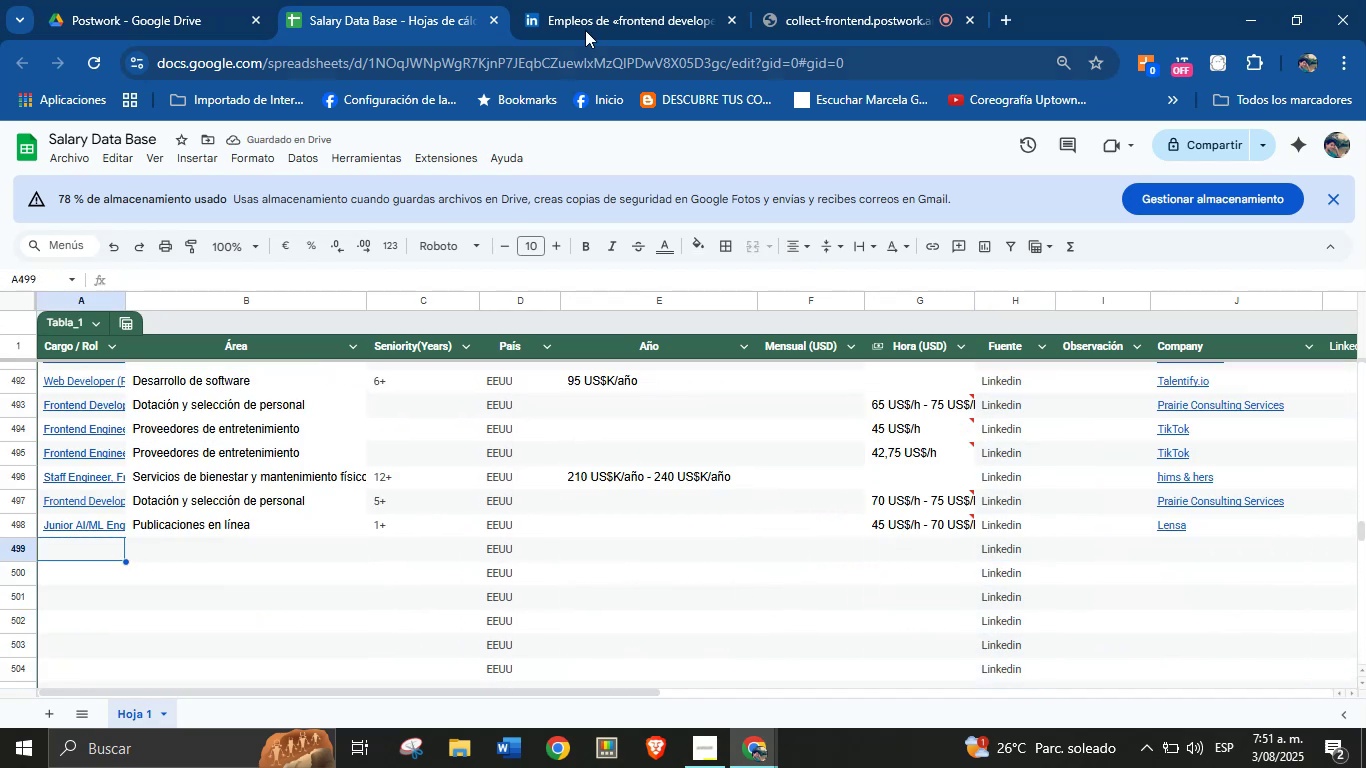 
left_click([607, 0])
 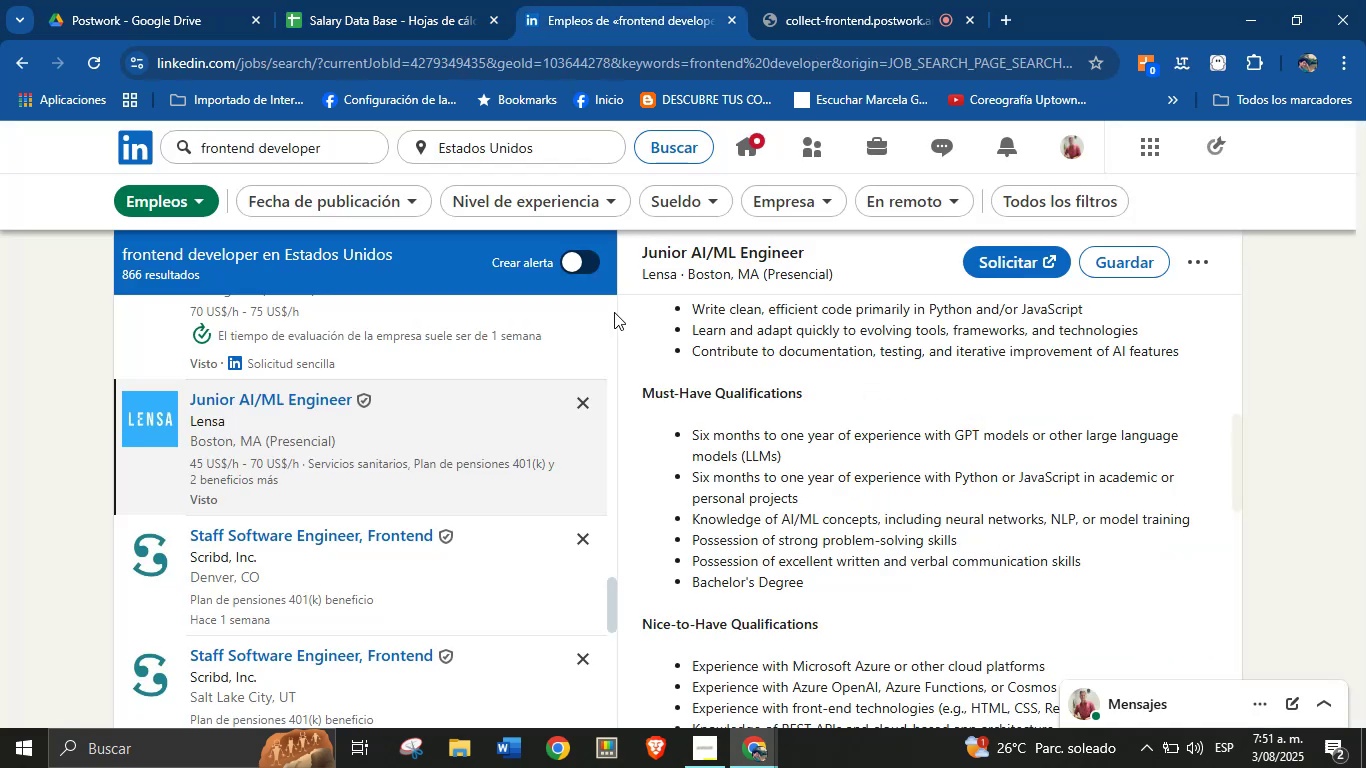 
scroll: coordinate [344, 507], scroll_direction: down, amount: 6.0
 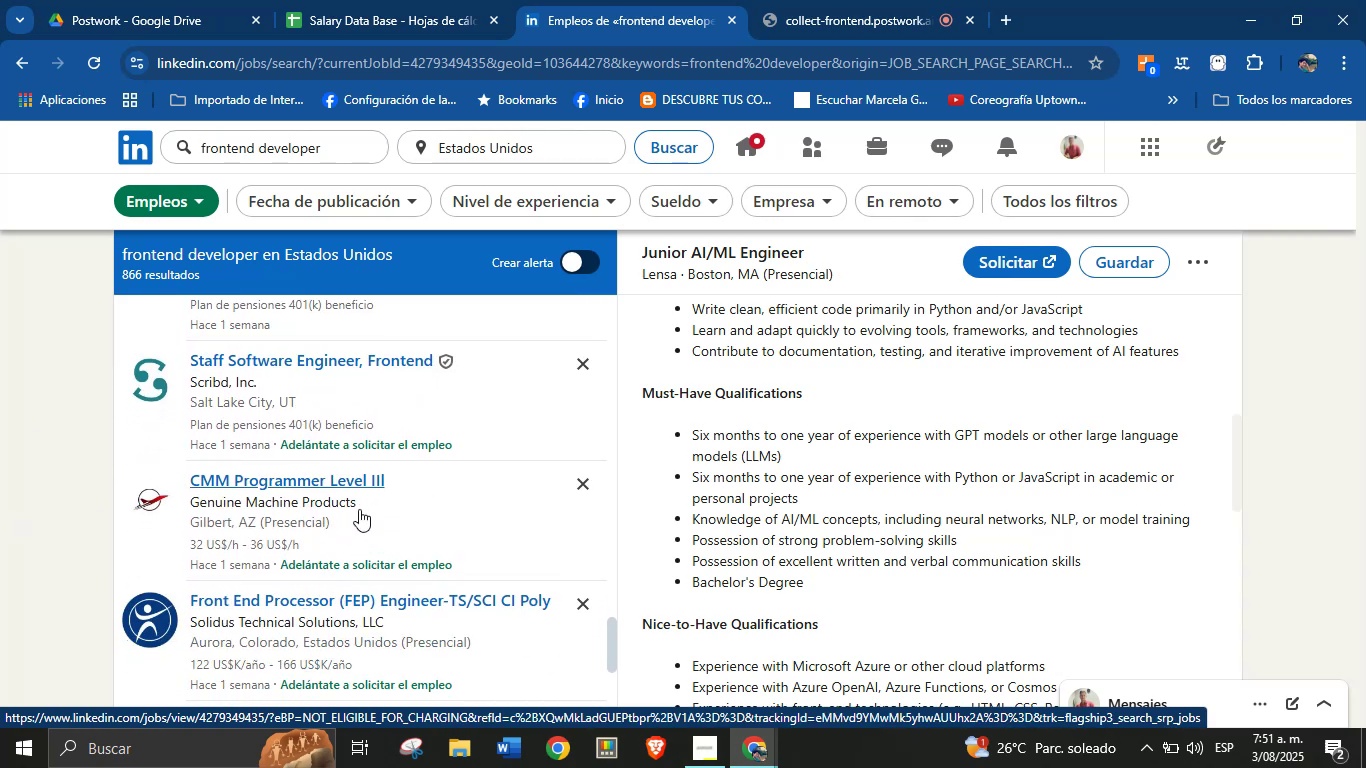 
left_click([383, 509])
 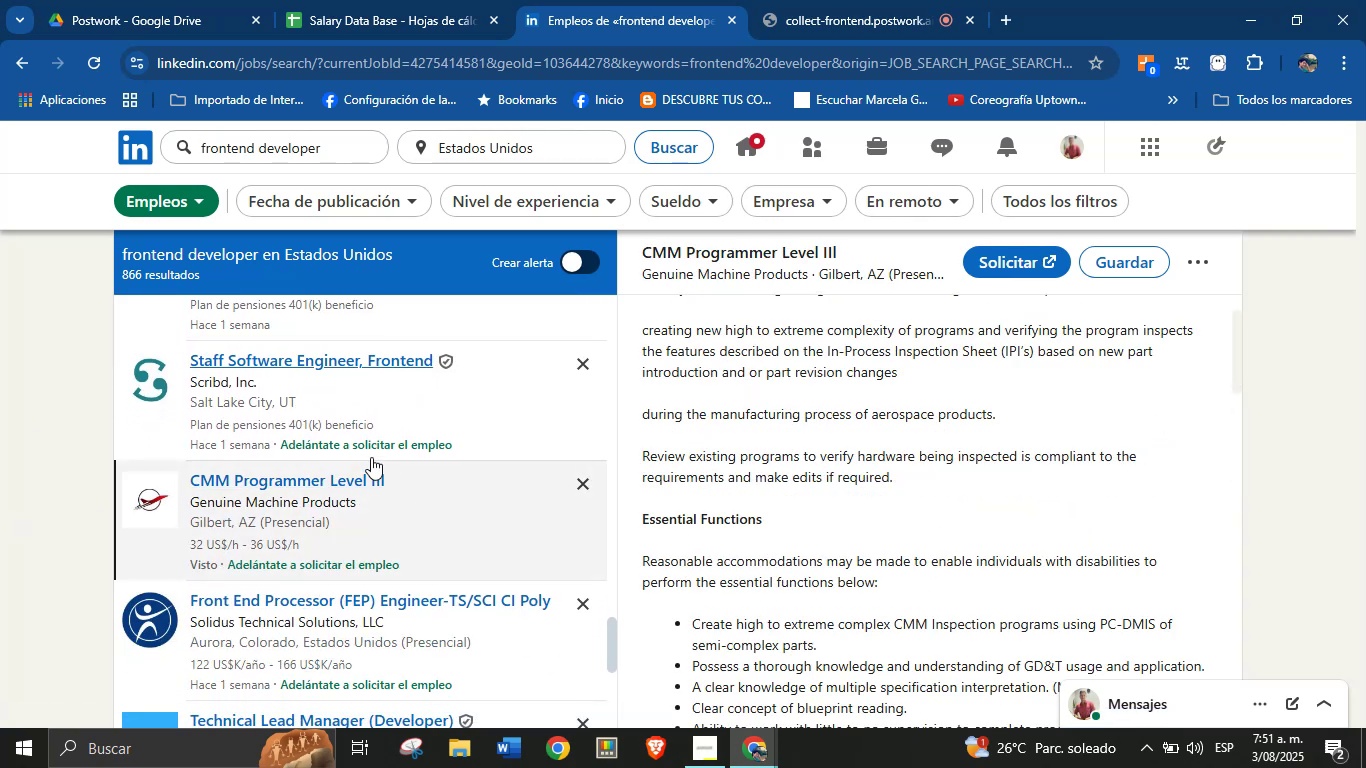 
scroll: coordinate [907, 404], scroll_direction: up, amount: 9.0
 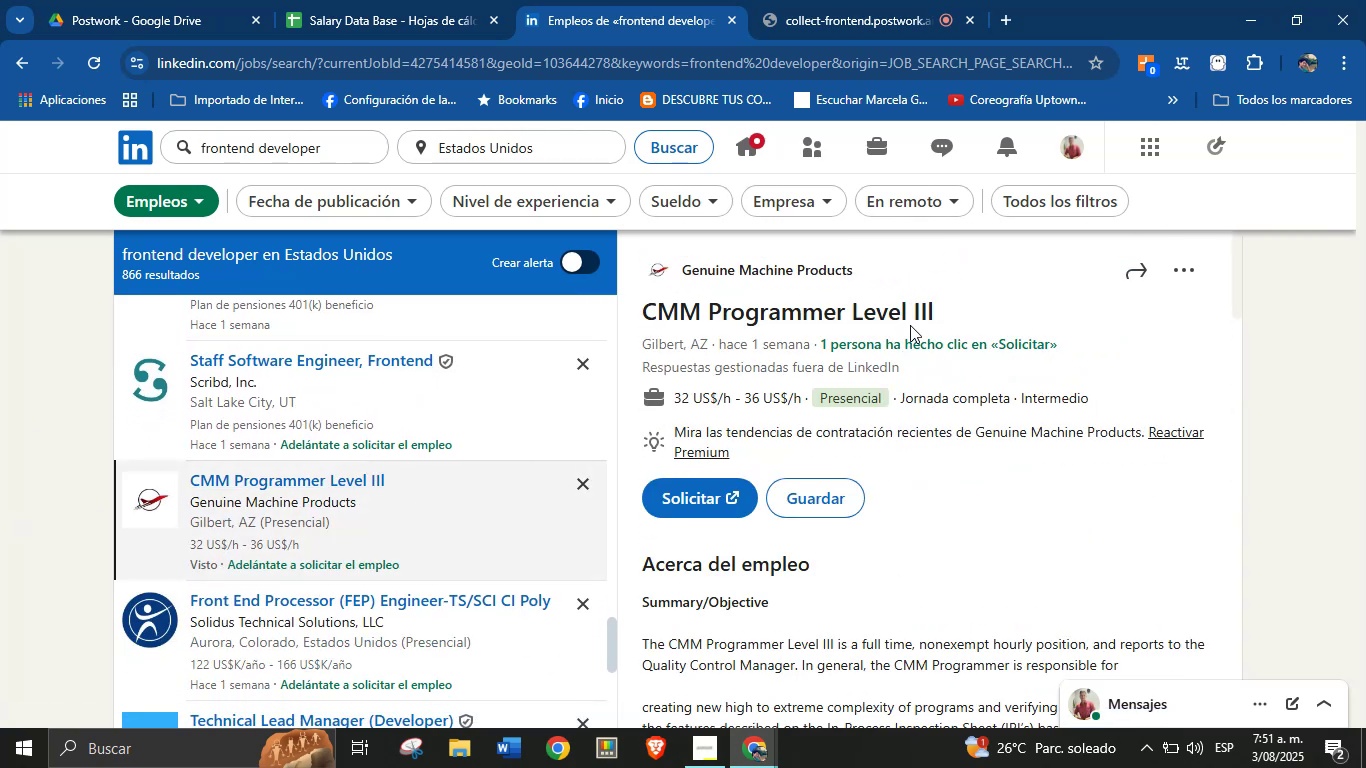 
left_click_drag(start_coordinate=[947, 313], to_coordinate=[644, 319])
 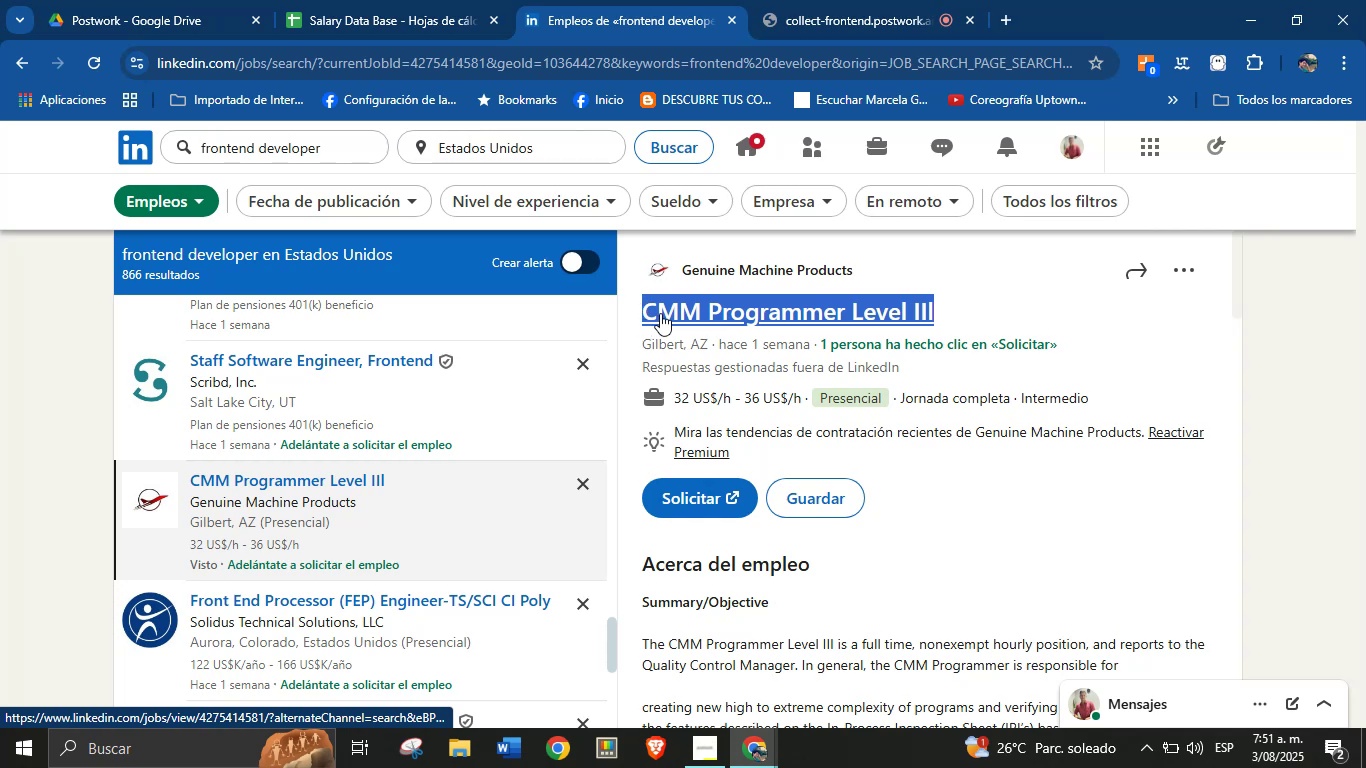 
key(Alt+Control+ControlLeft)
 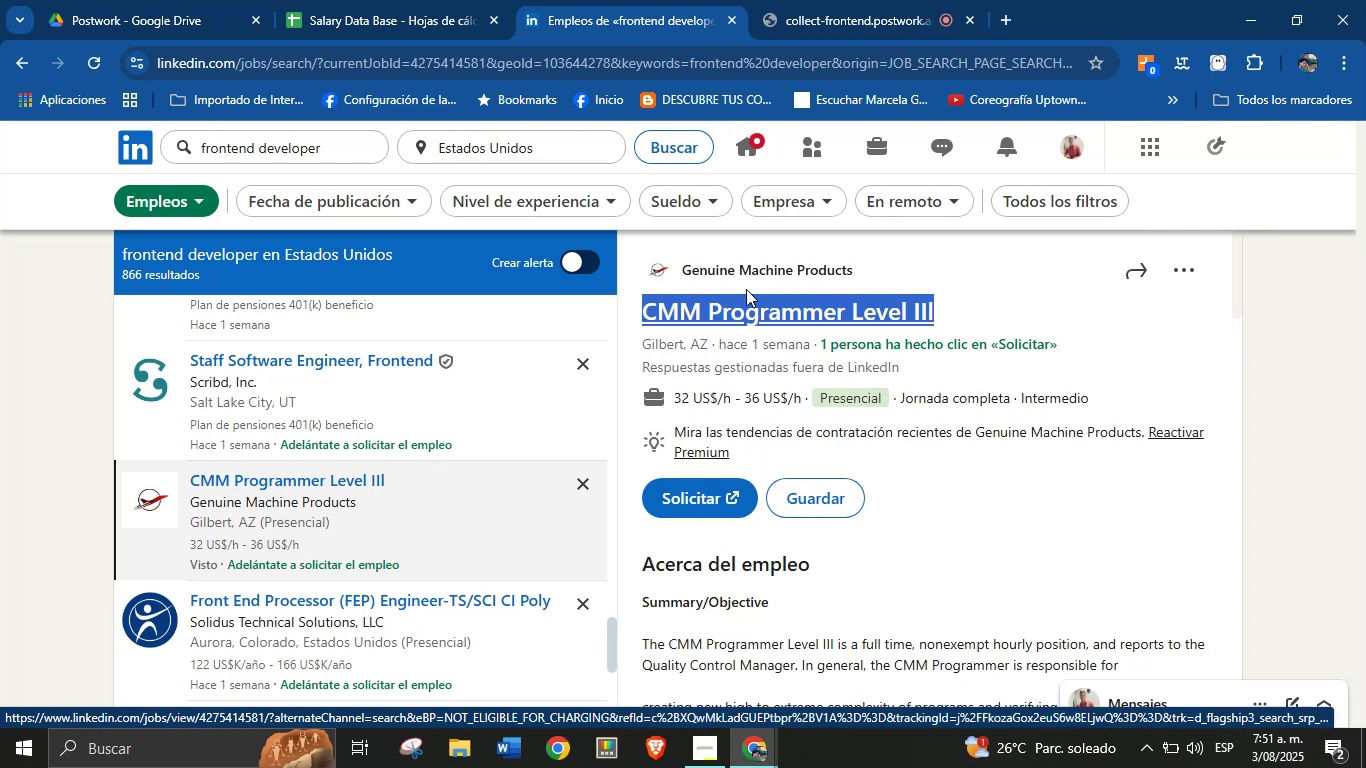 
key(Alt+AltLeft)
 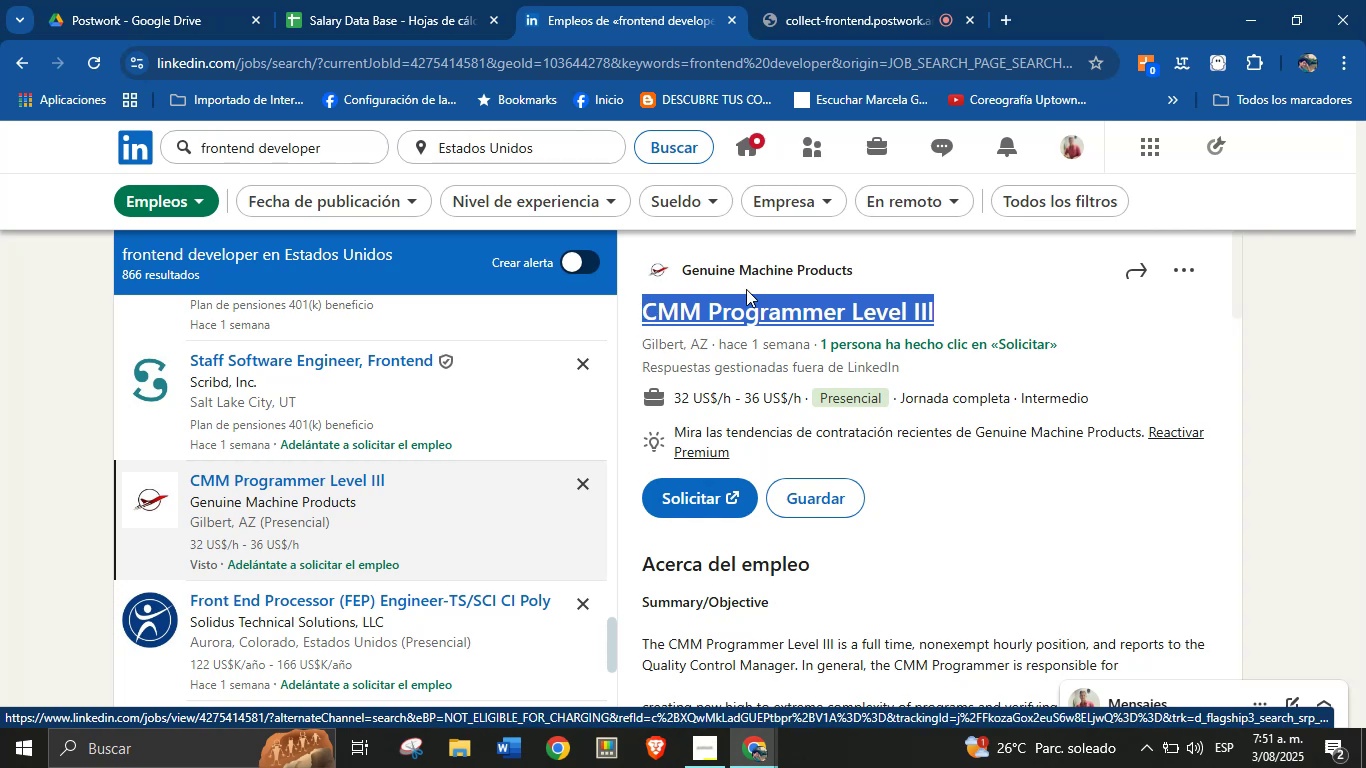 
key(Alt+Control+C)
 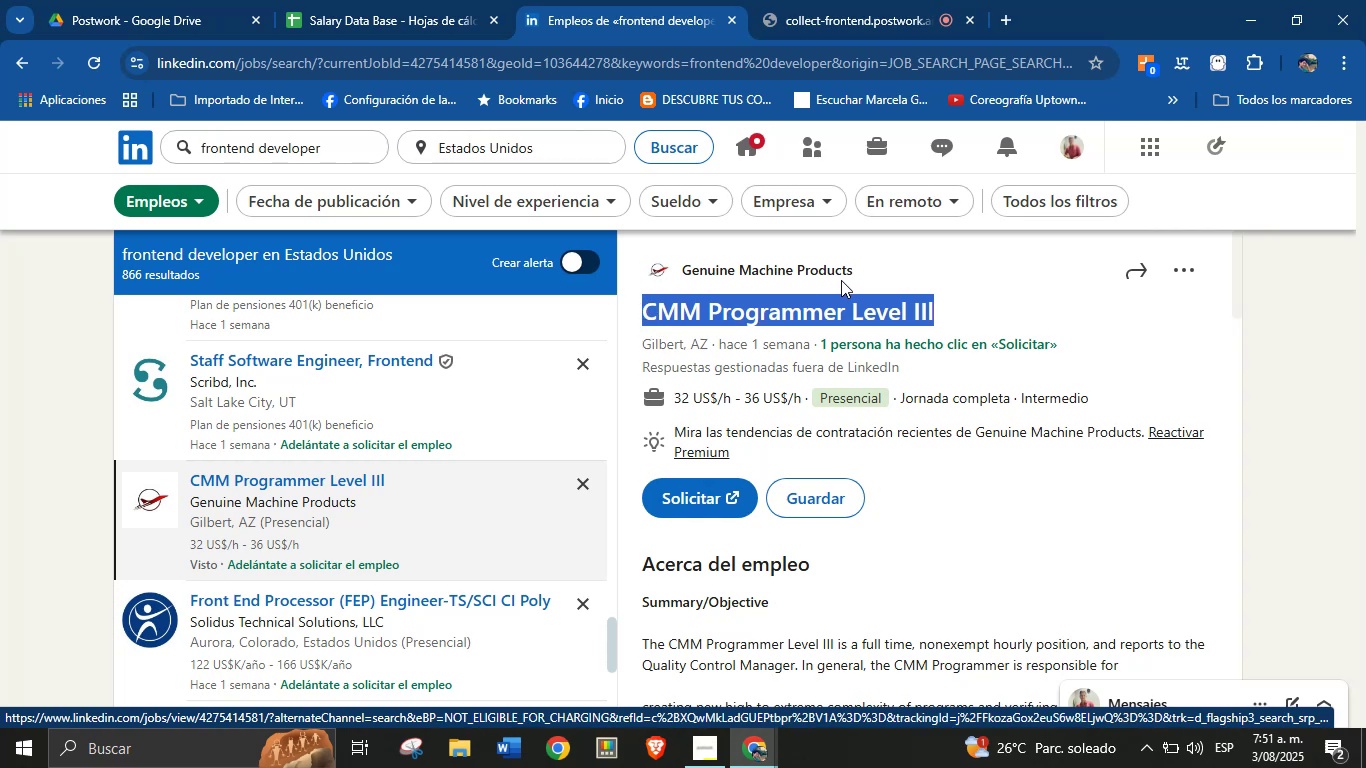 
left_click_drag(start_coordinate=[871, 276], to_coordinate=[688, 276])
 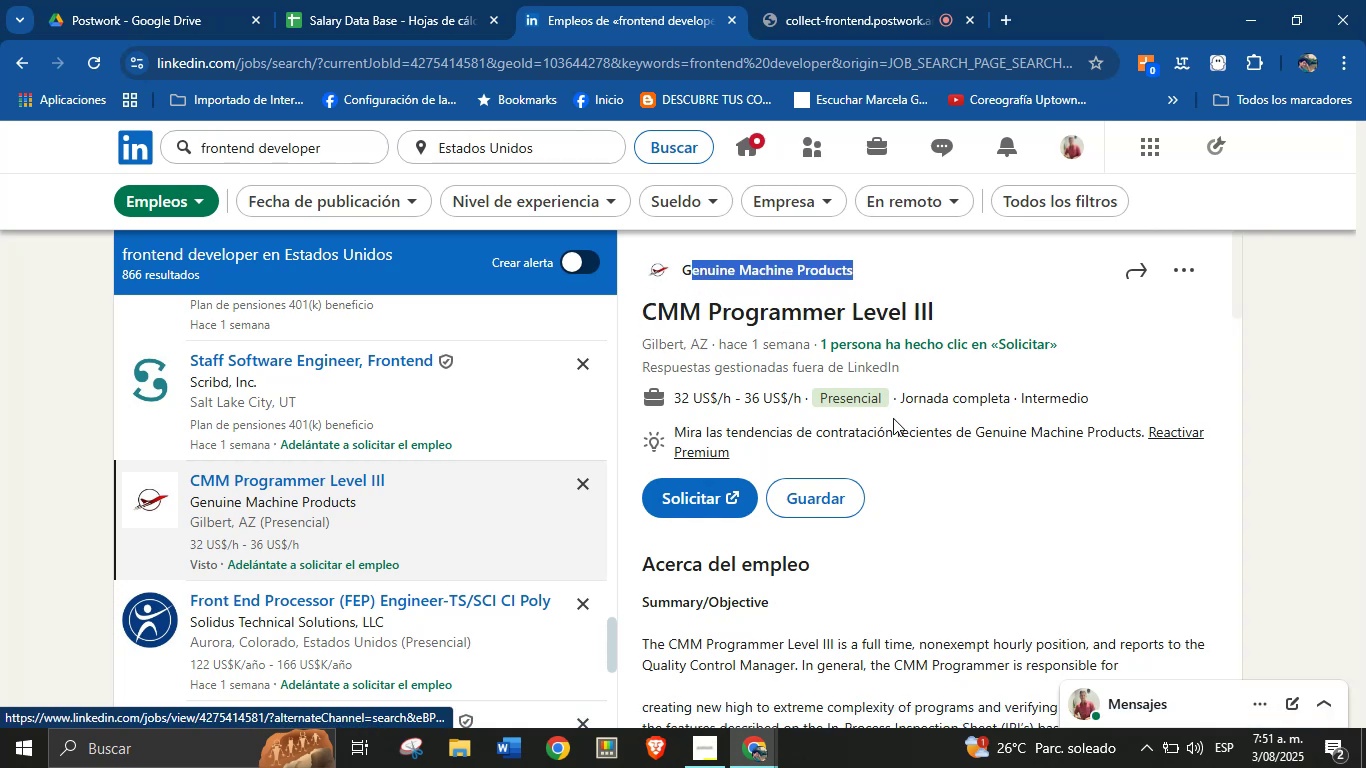 
left_click([960, 444])
 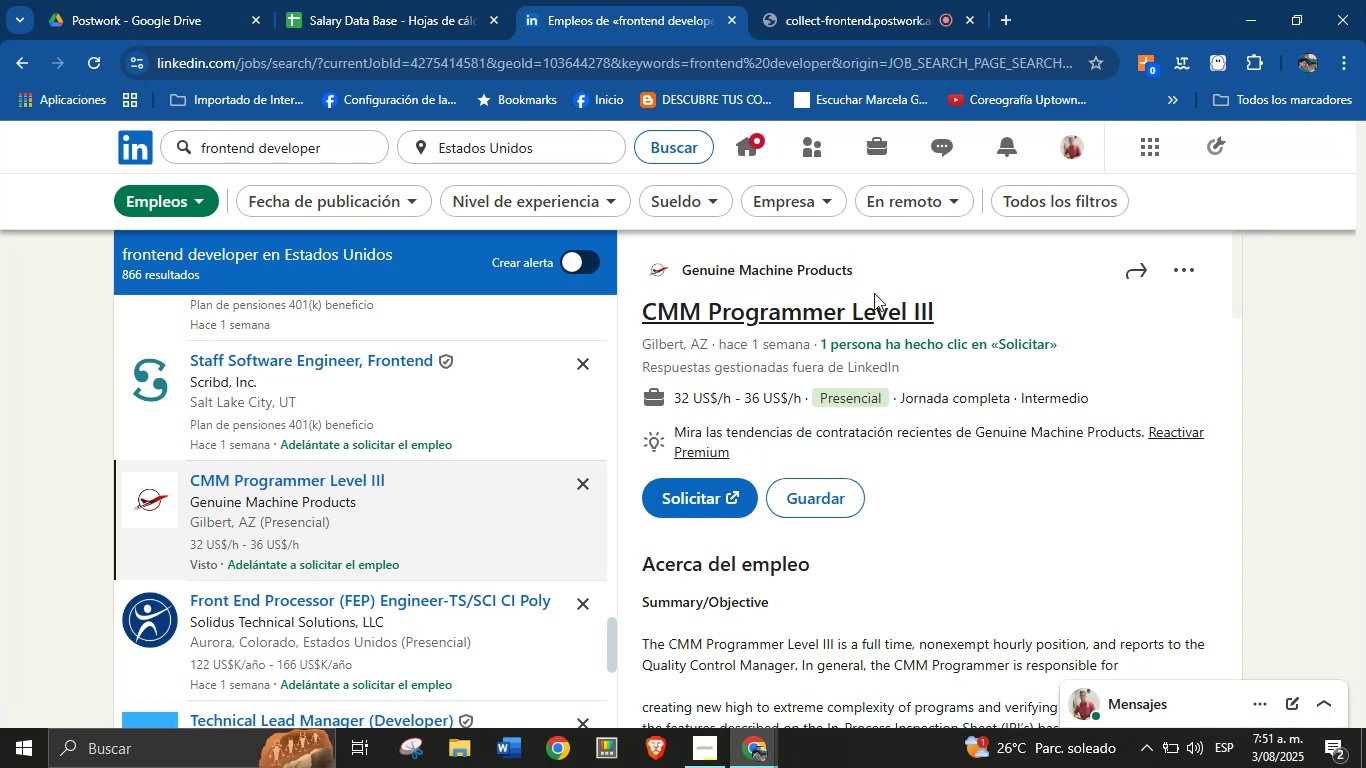 
left_click_drag(start_coordinate=[870, 276], to_coordinate=[680, 273])
 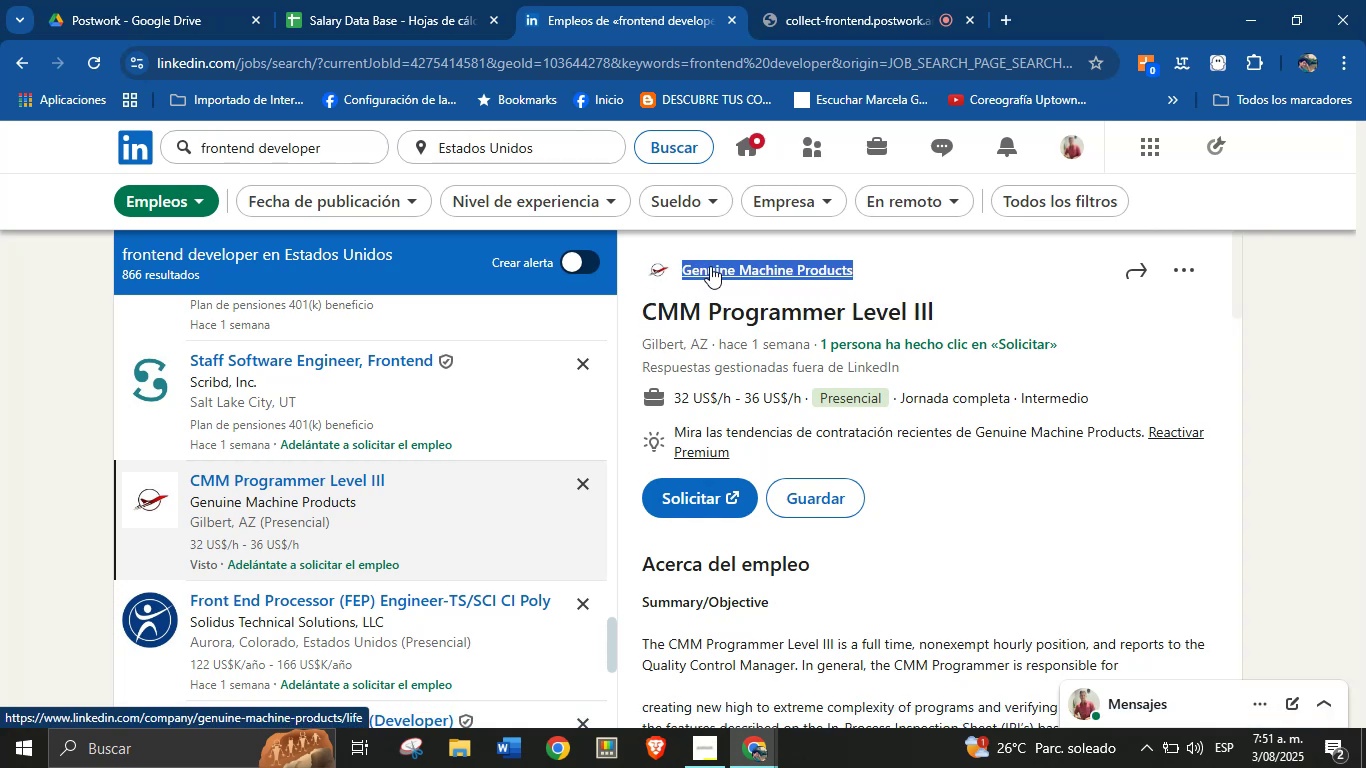 
key(Alt+AltLeft)
 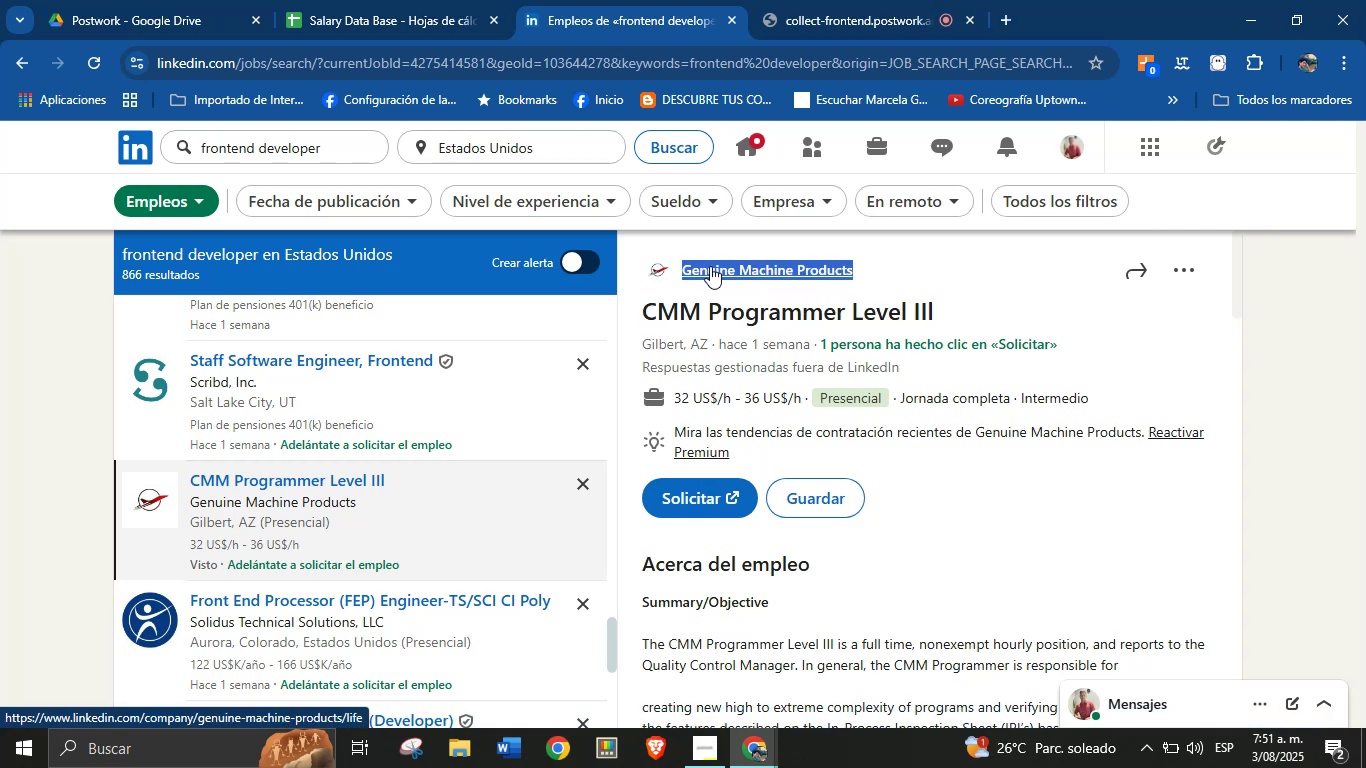 
key(Alt+Control+ControlLeft)
 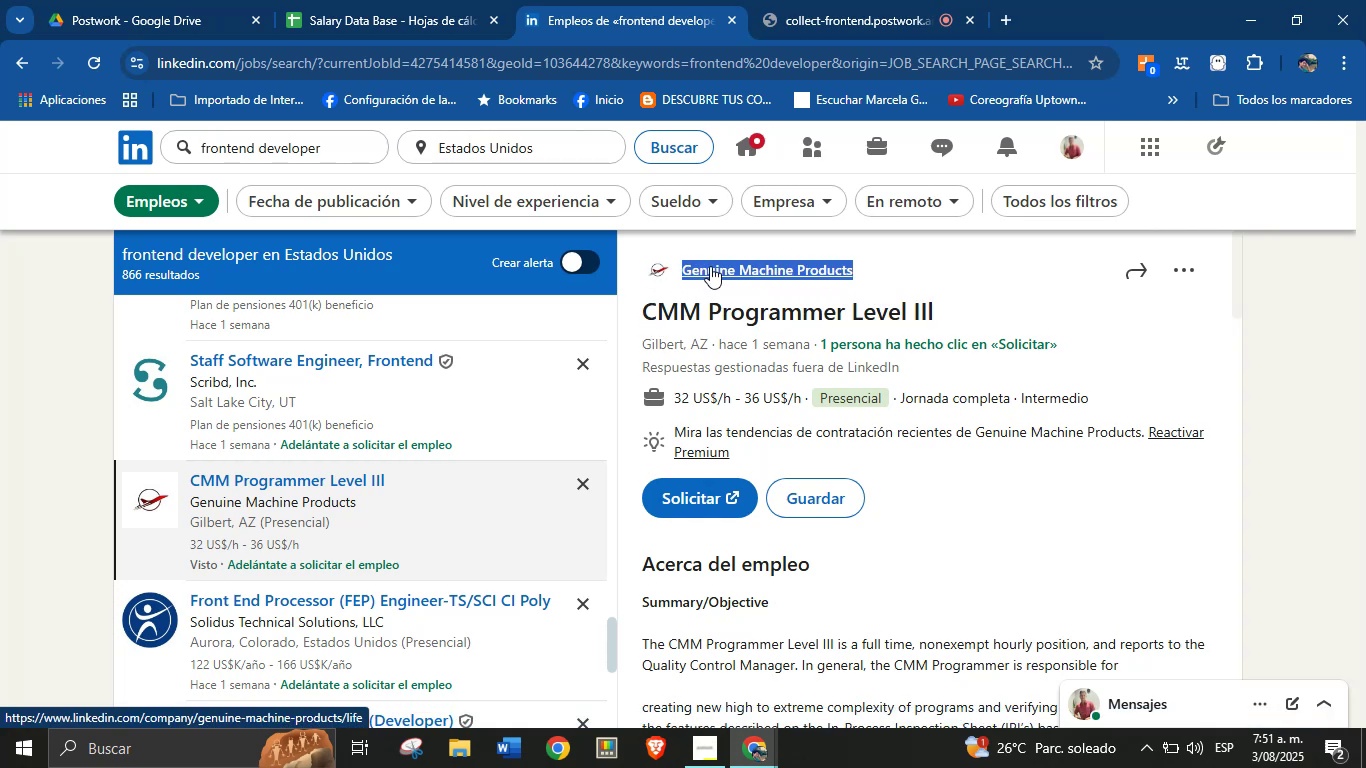 
key(Alt+Control+C)
 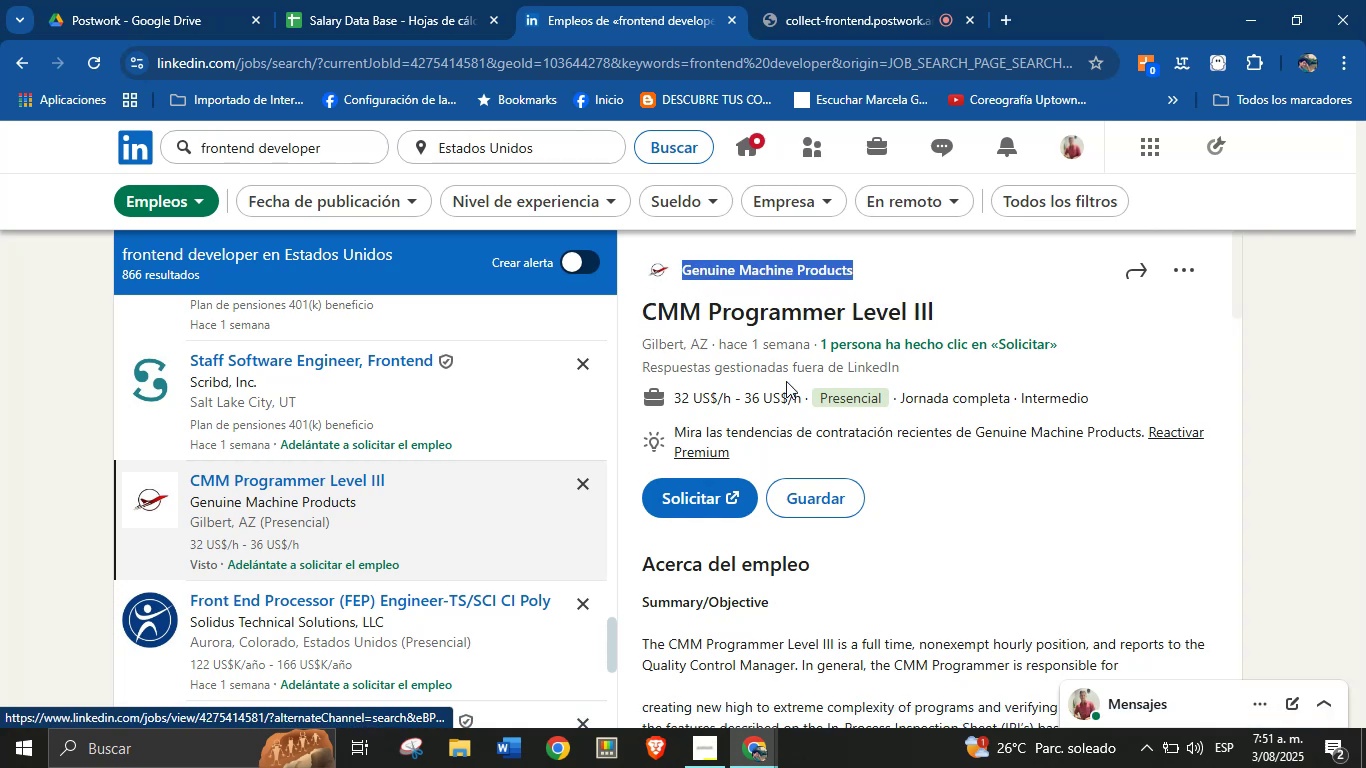 
left_click_drag(start_coordinate=[803, 398], to_coordinate=[674, 396])
 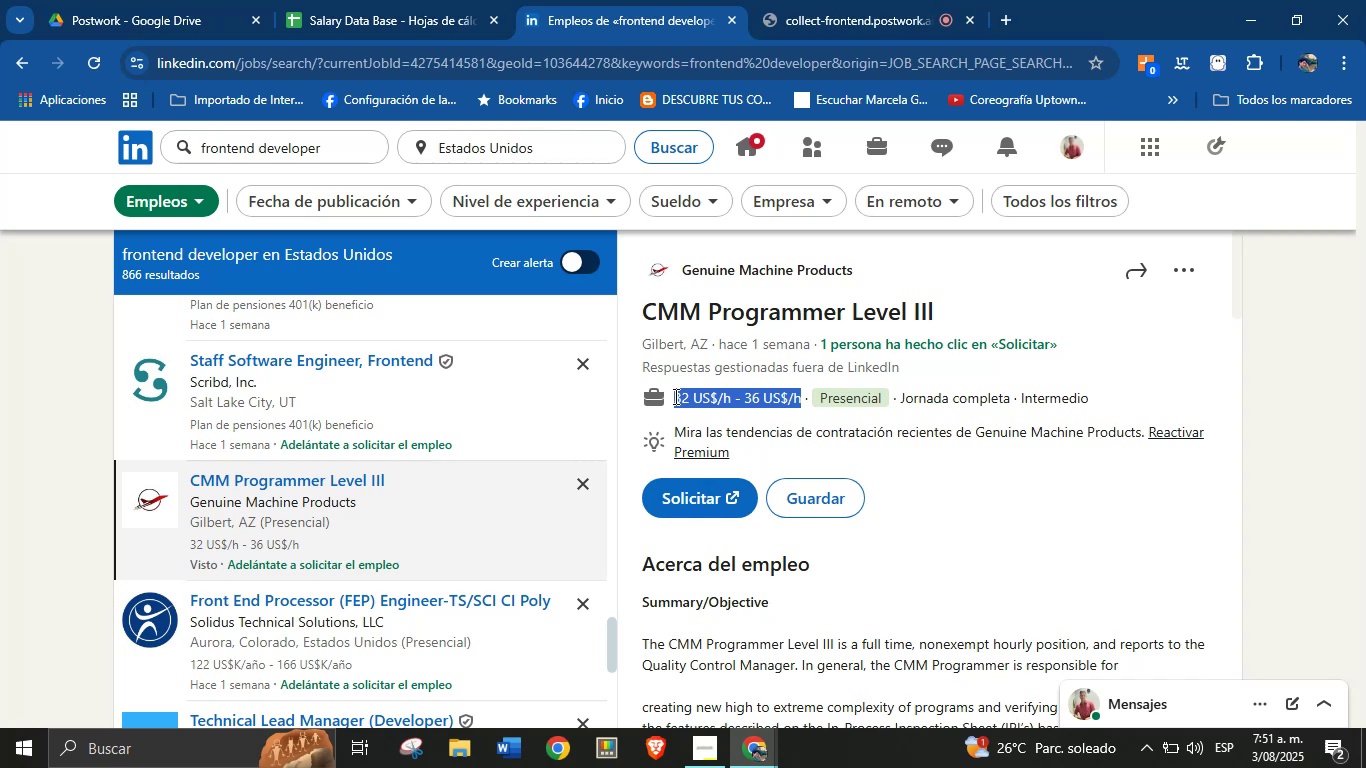 
key(Alt+AltLeft)
 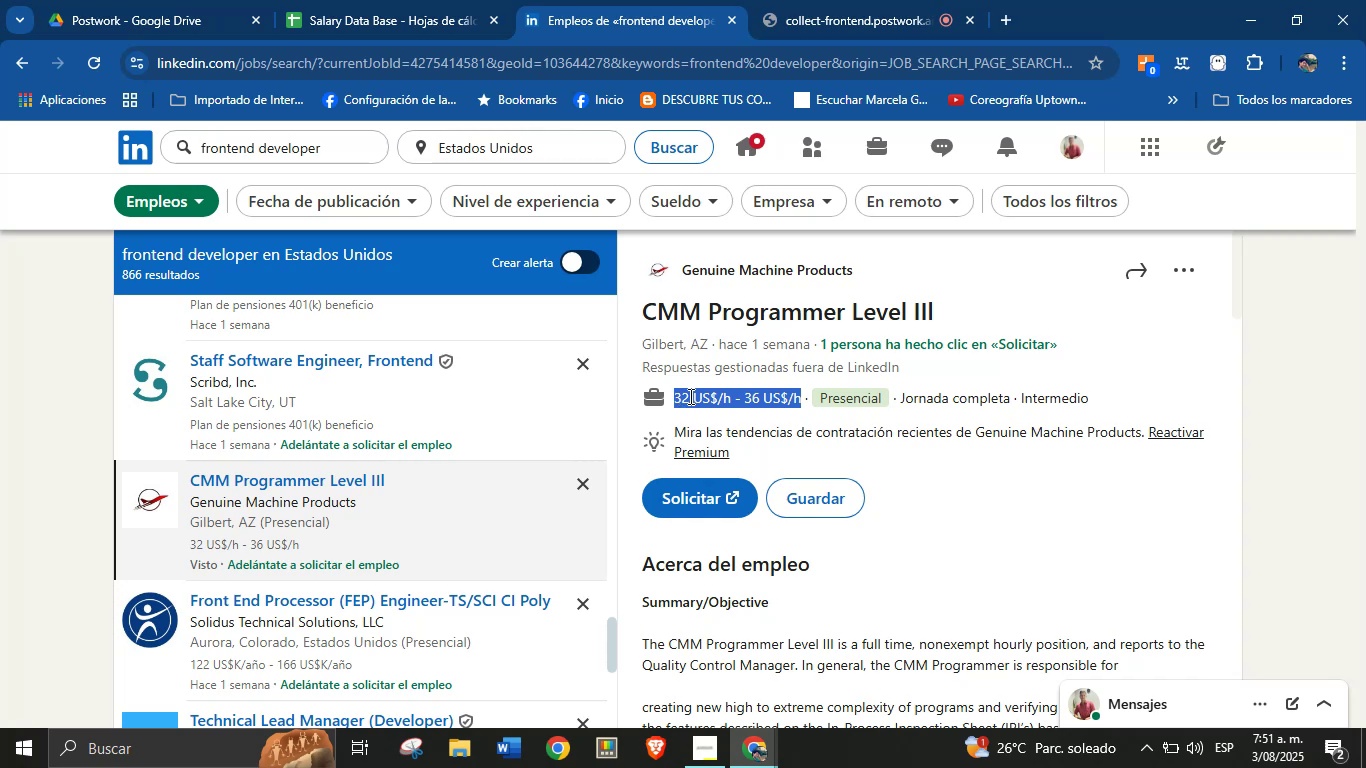 
key(Alt+Control+ControlLeft)
 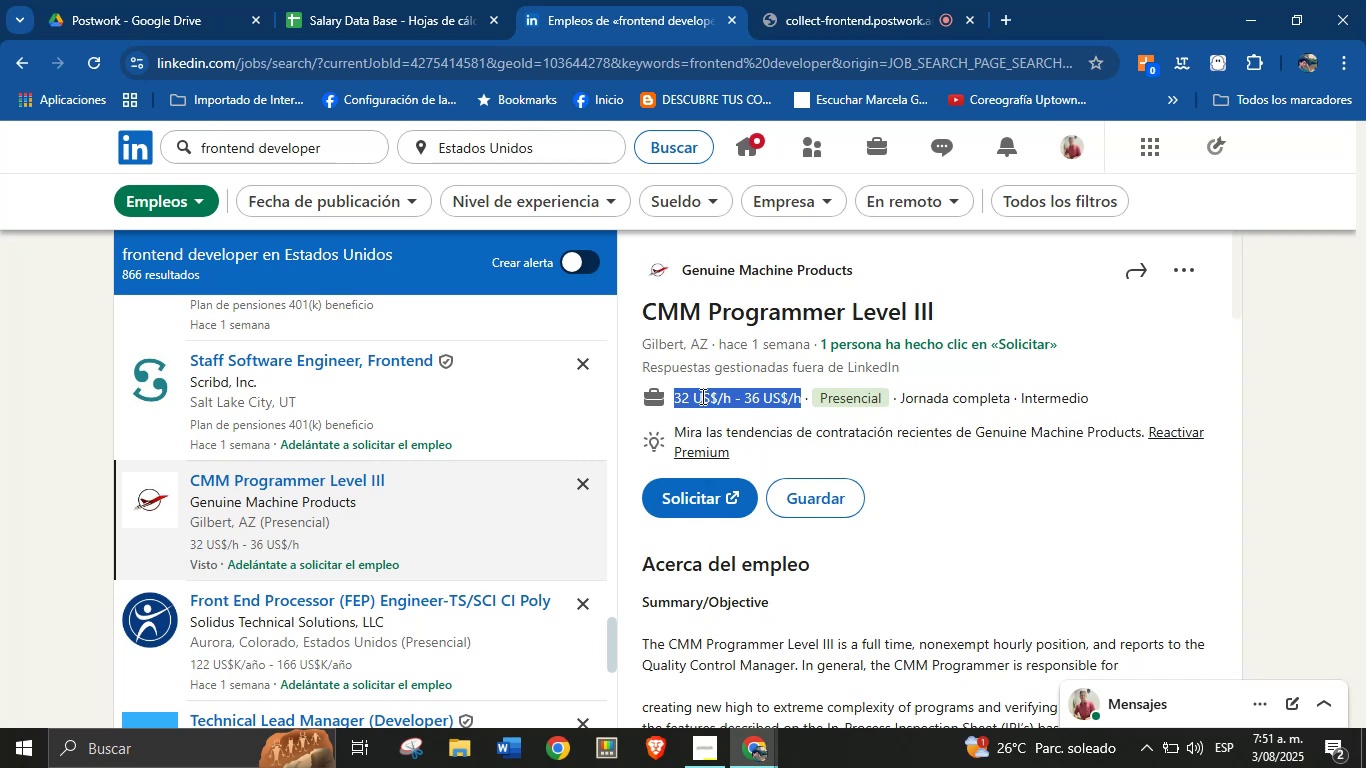 
key(Alt+Control+C)
 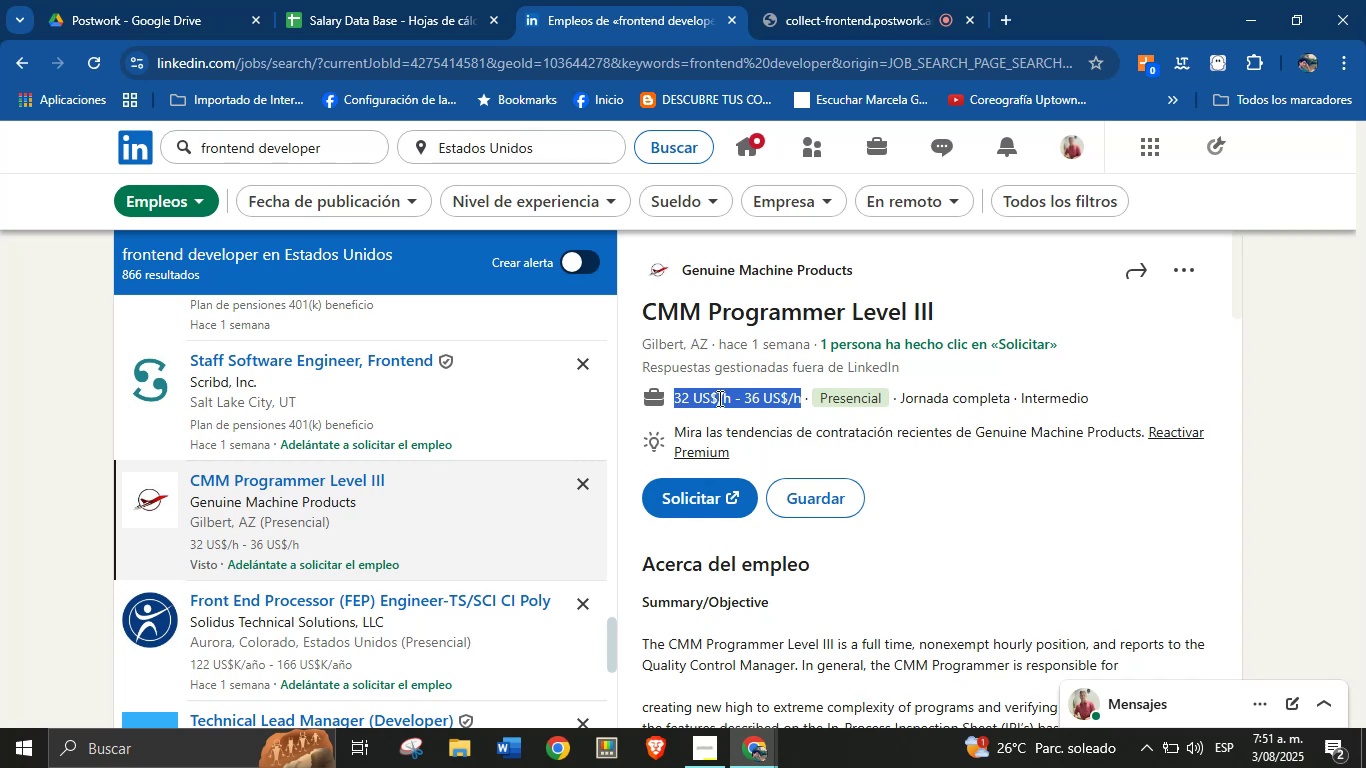 
scroll: coordinate [761, 520], scroll_direction: down, amount: 22.0
 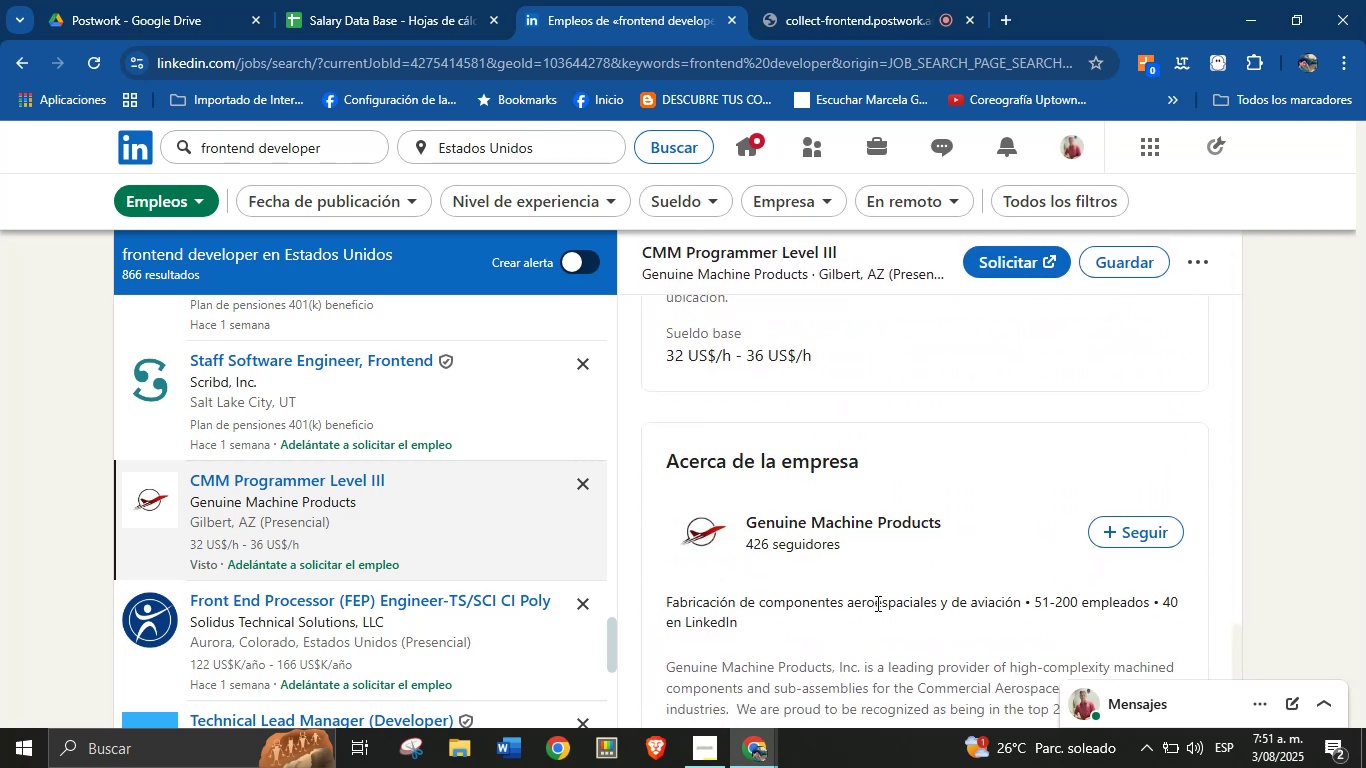 
left_click_drag(start_coordinate=[1017, 602], to_coordinate=[668, 596])
 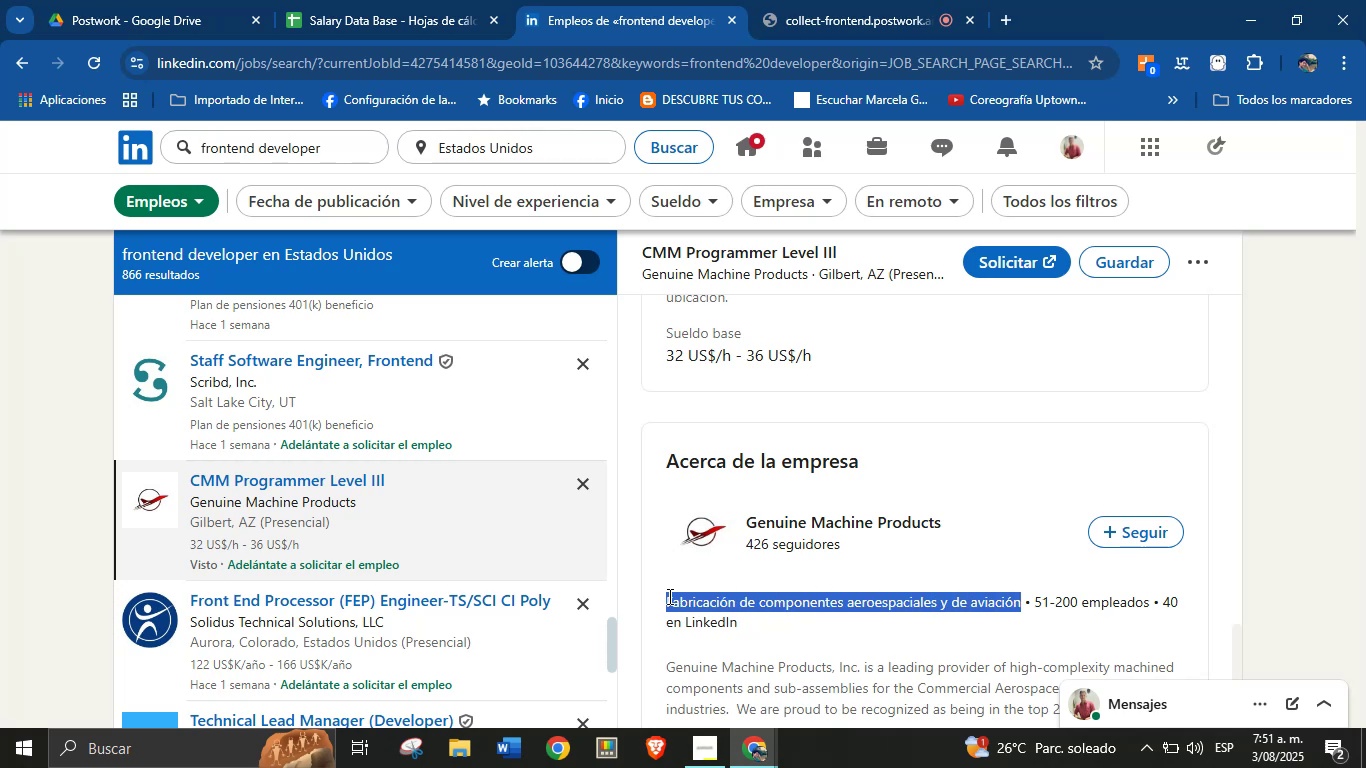 
key(Alt+AltLeft)
 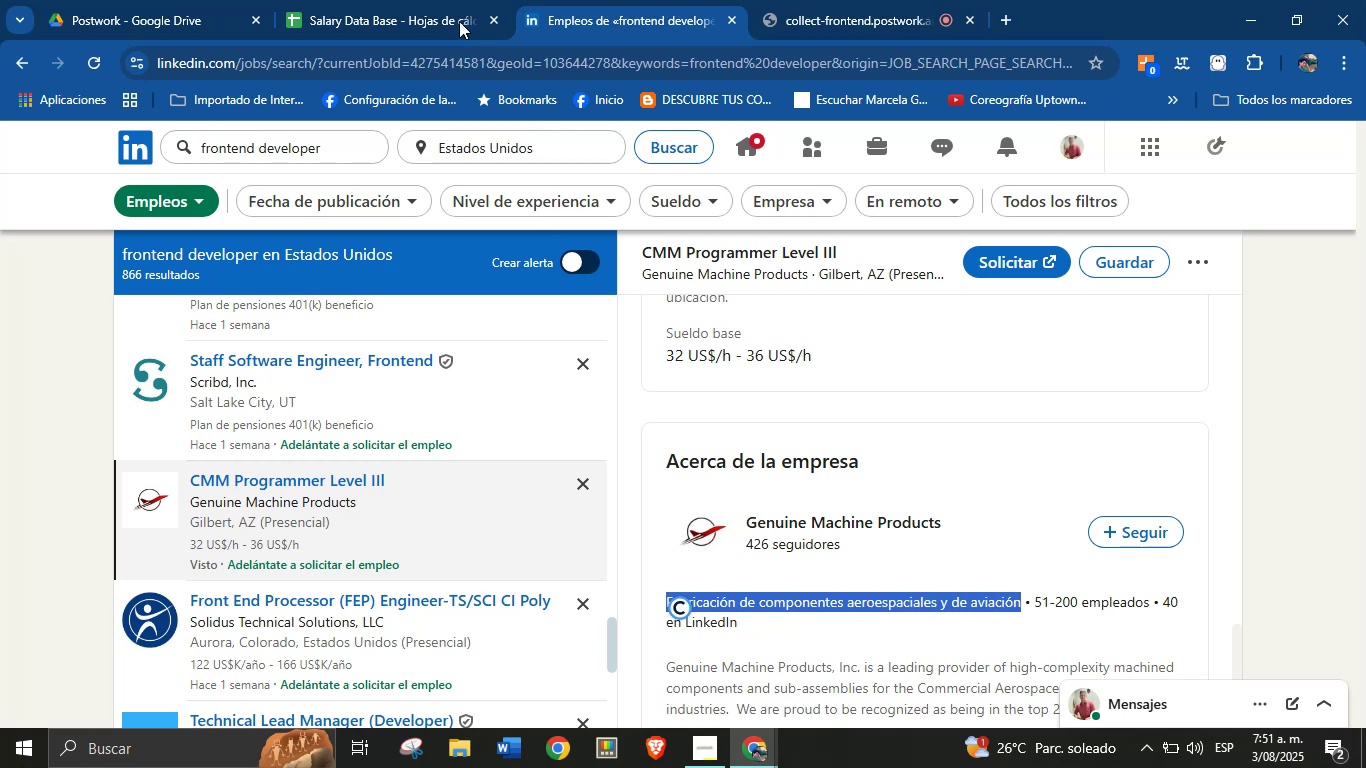 
key(Alt+Control+ControlLeft)
 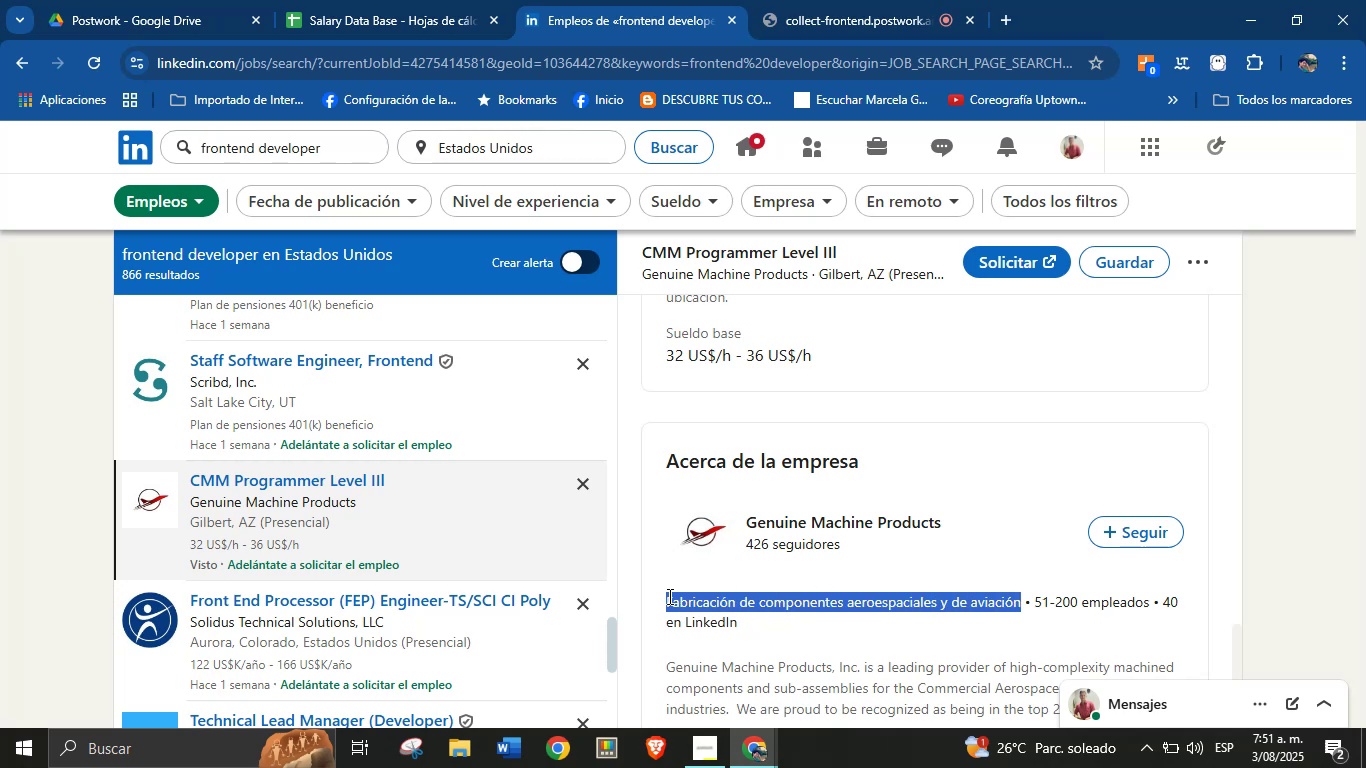 
key(Alt+Control+C)
 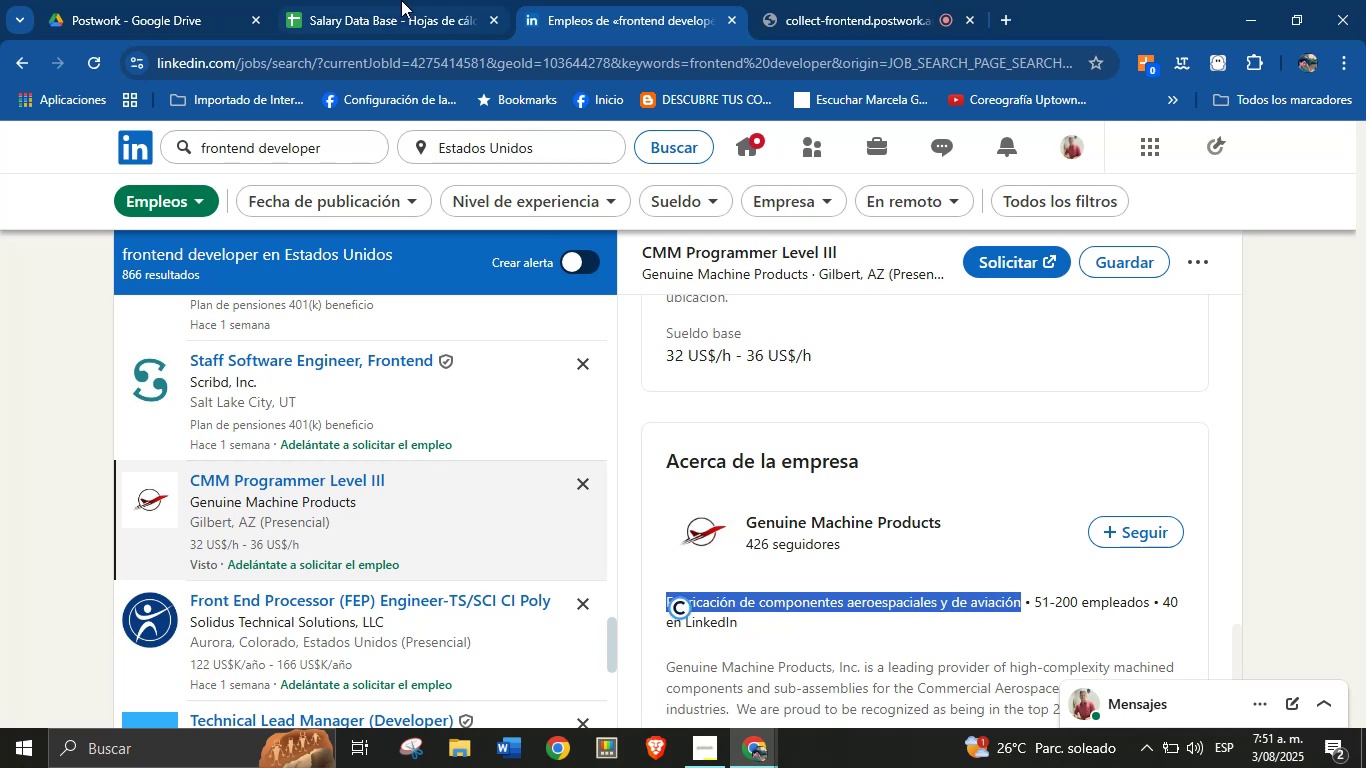 
left_click([398, 0])
 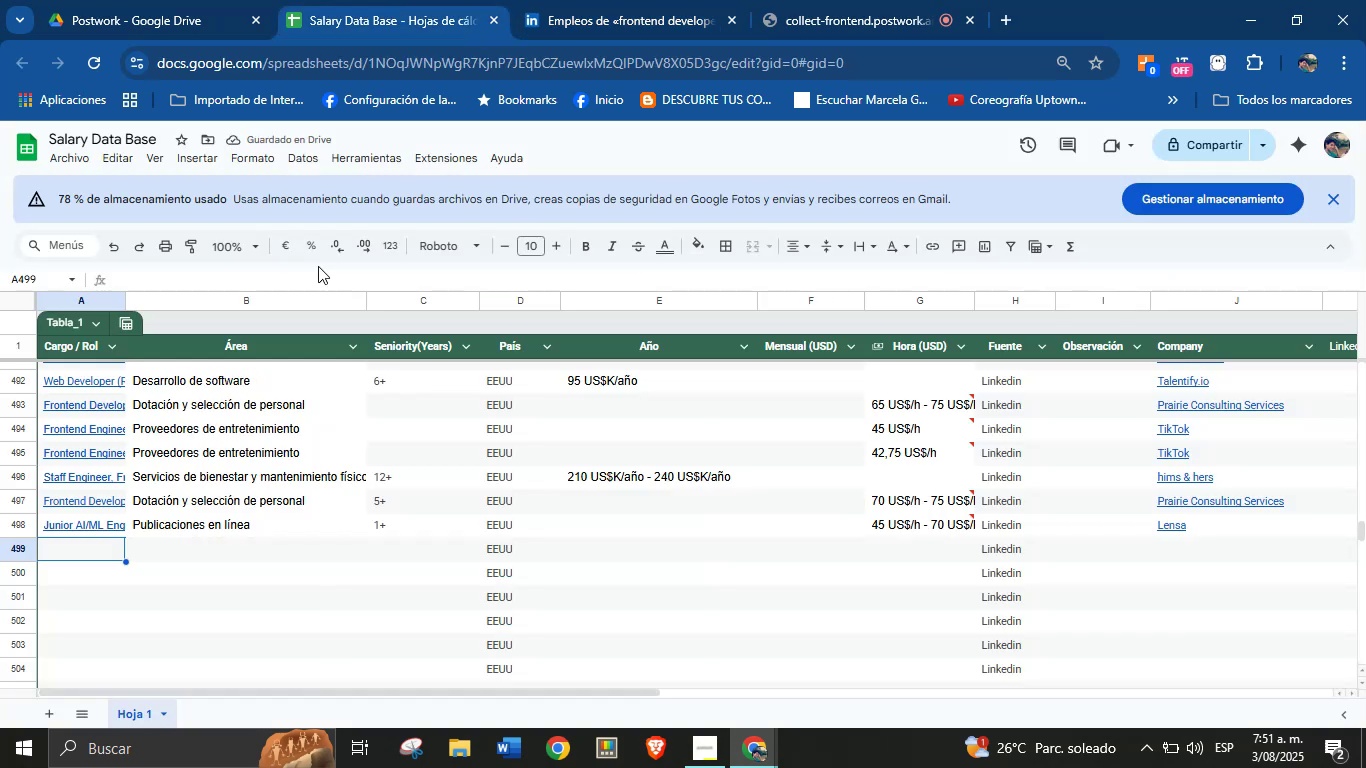 
key(Meta+MetaLeft)
 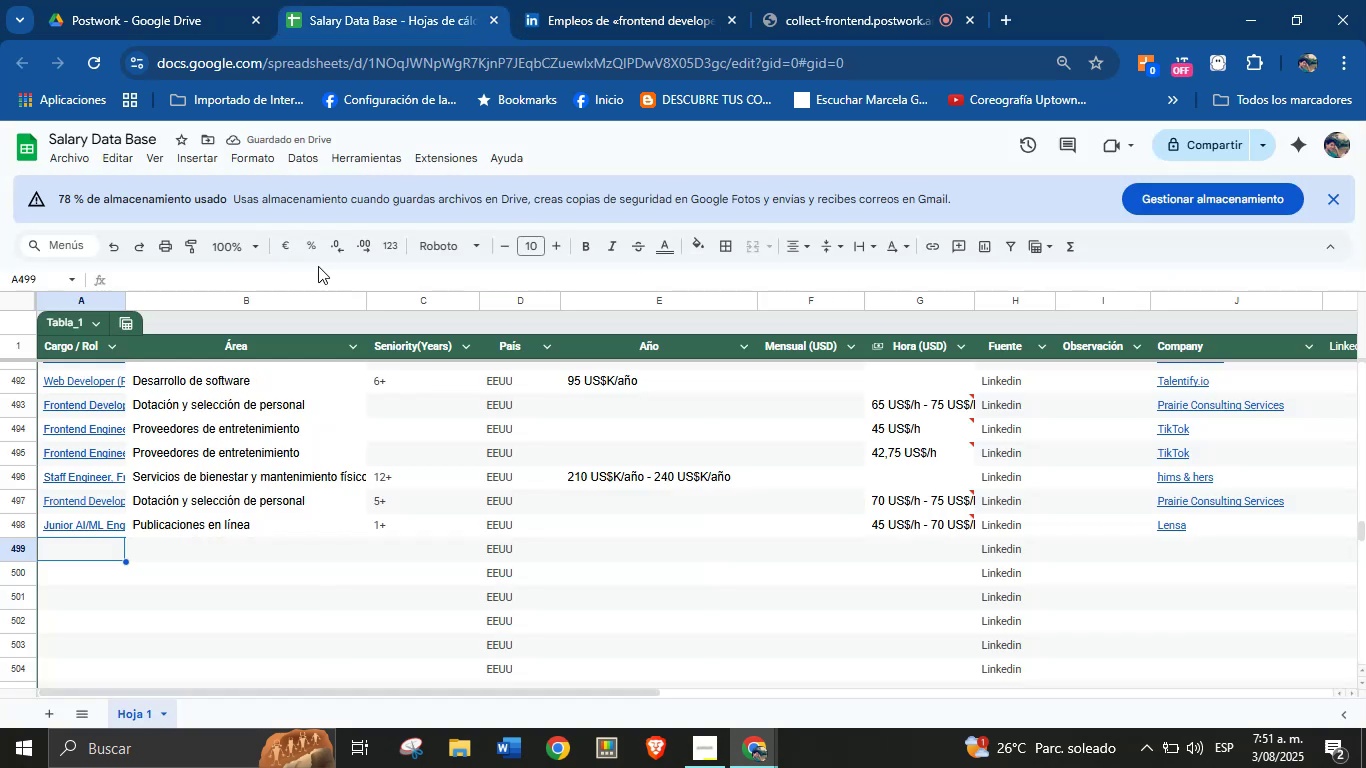 
key(Meta+MetaLeft)
 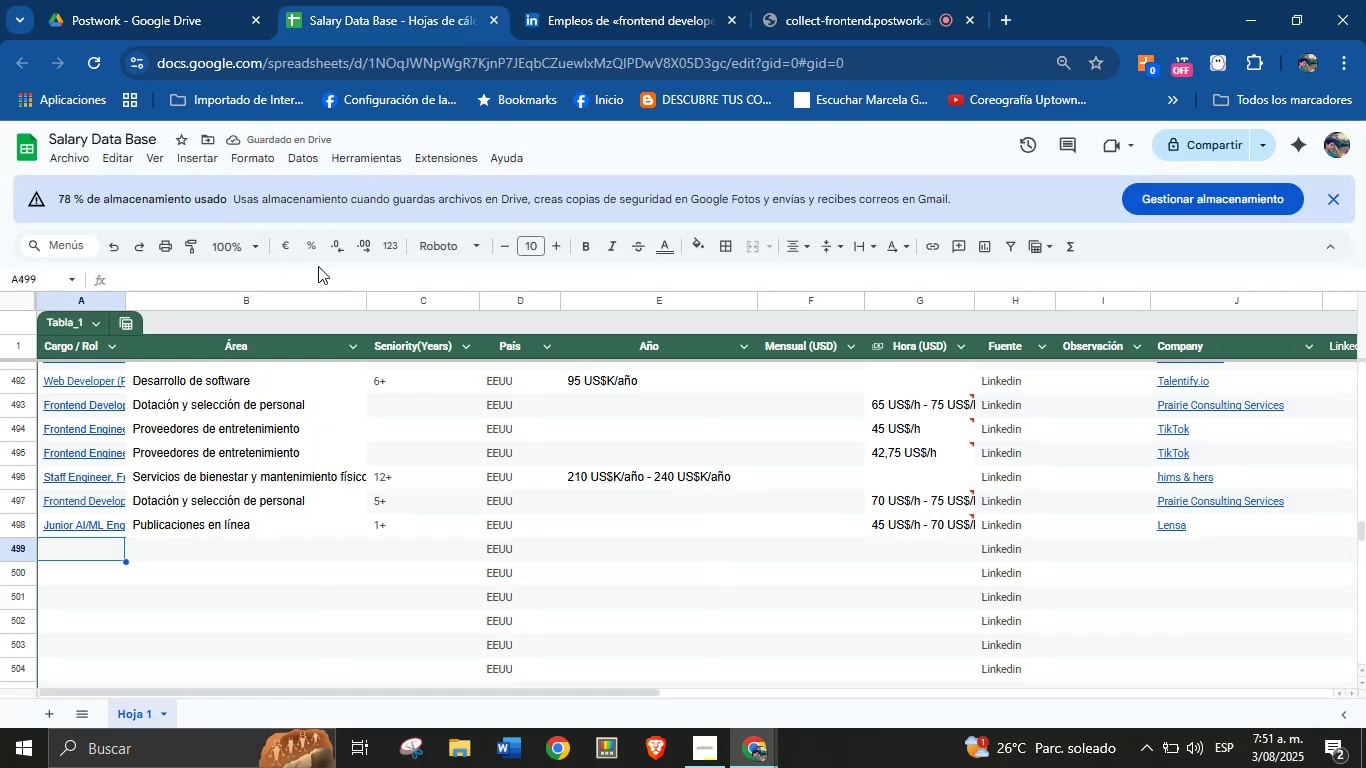 
key(Meta+V)
 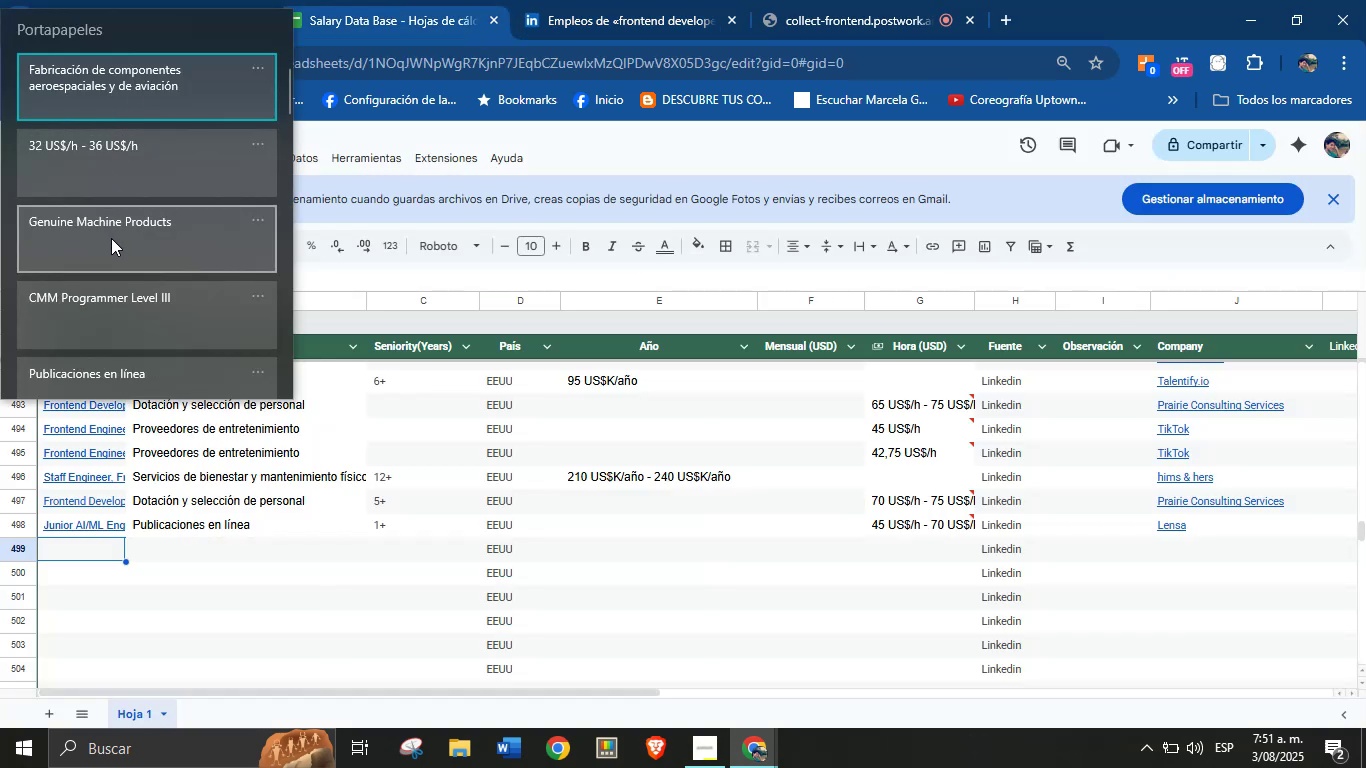 
left_click([119, 293])
 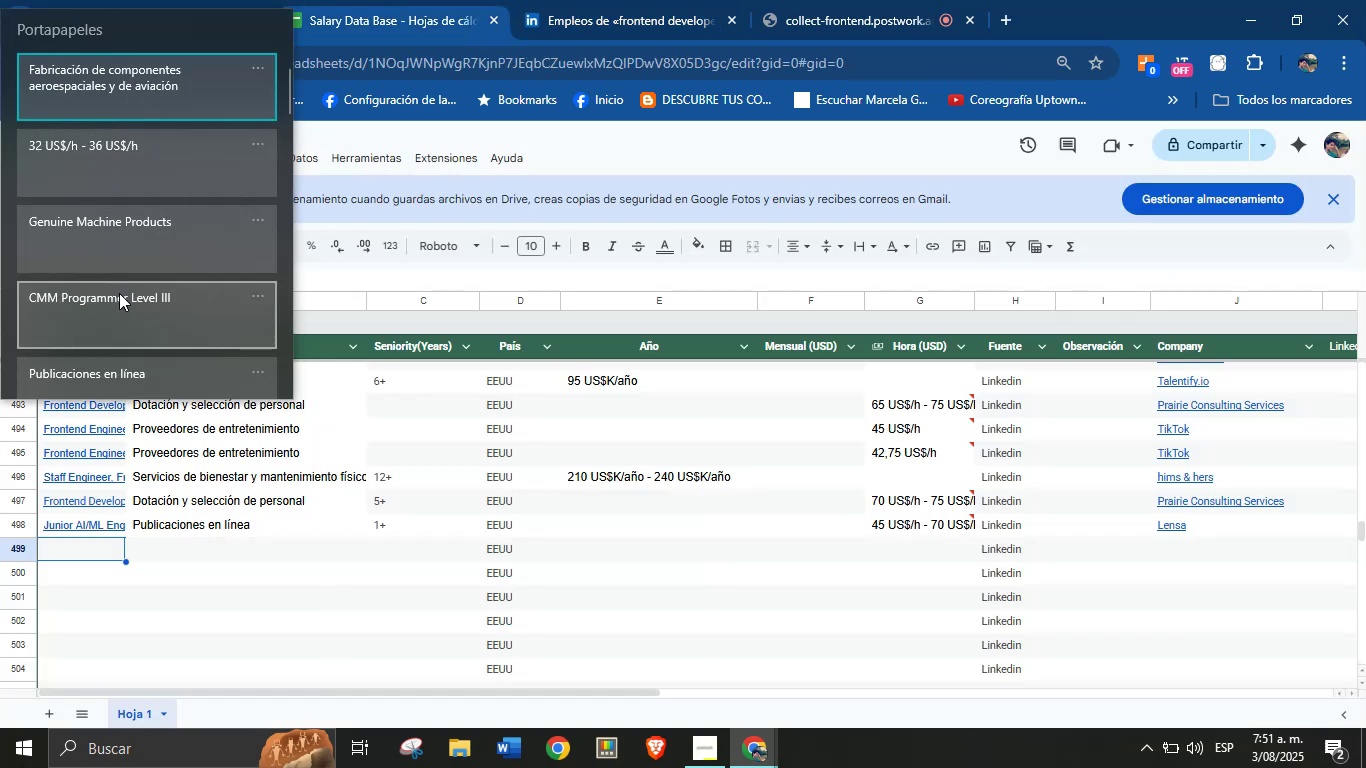 
key(Control+ControlLeft)
 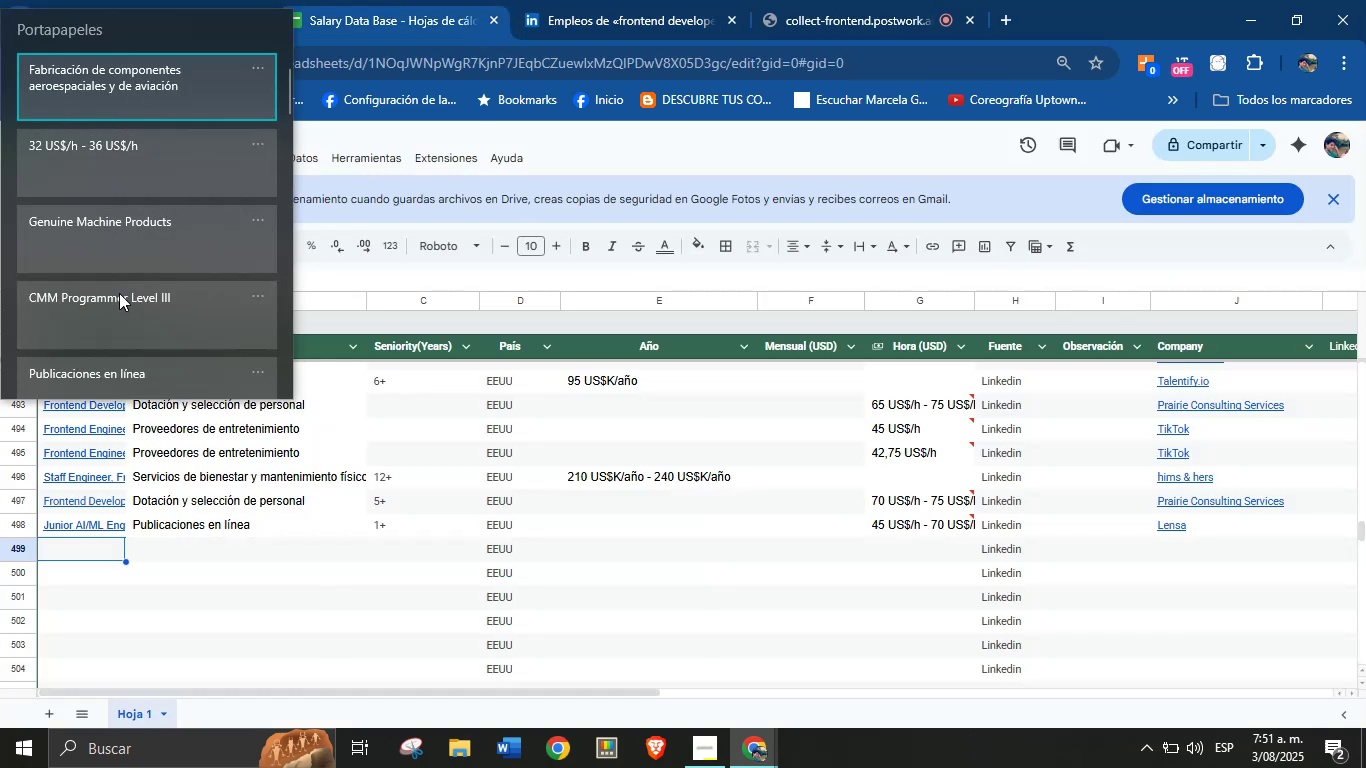 
key(Control+V)
 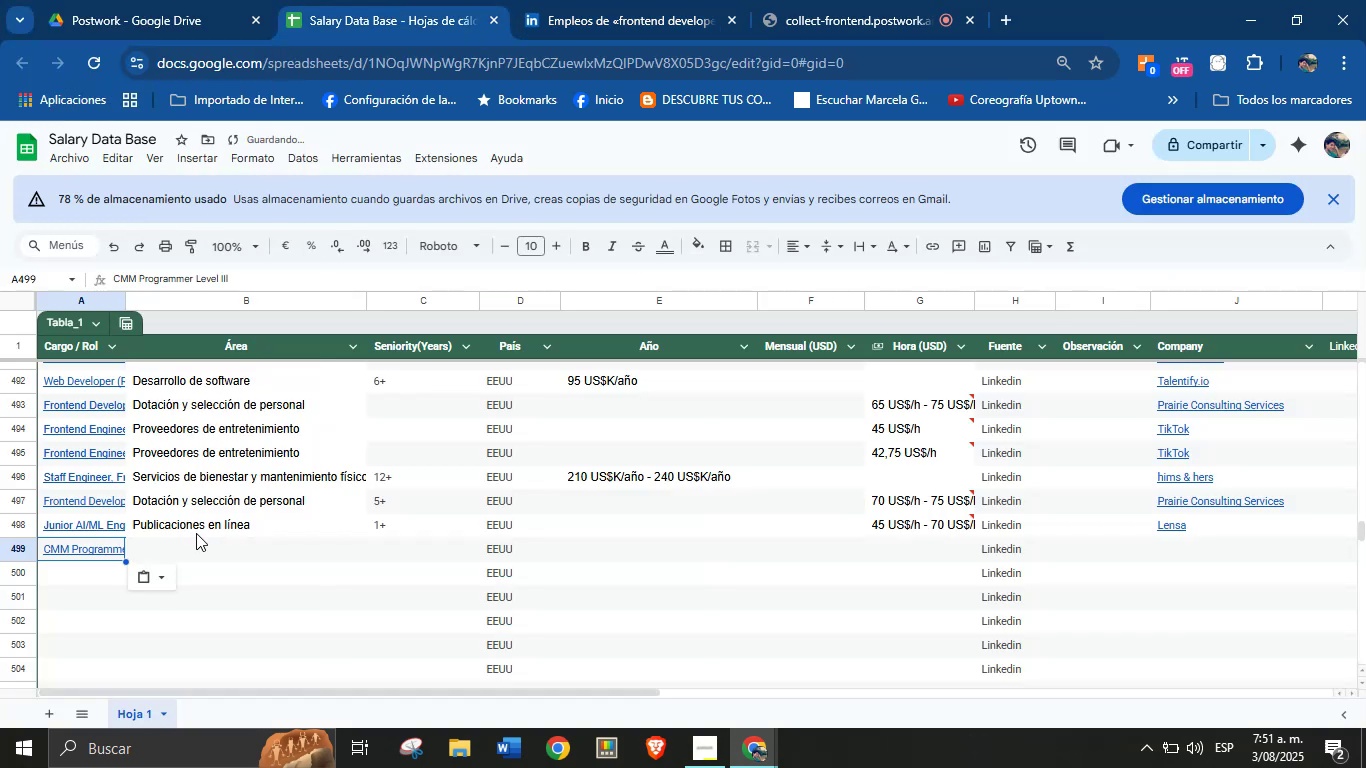 
left_click([195, 548])
 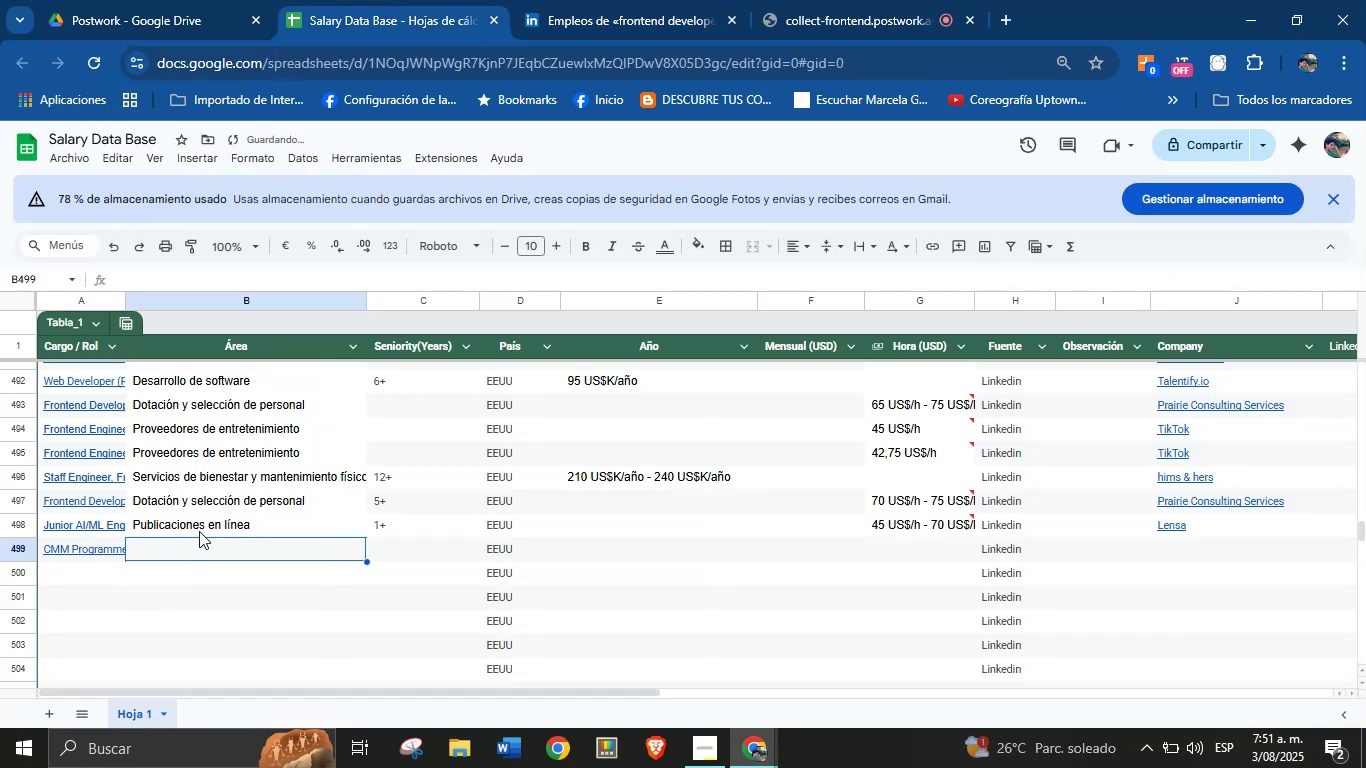 
key(Meta+MetaLeft)
 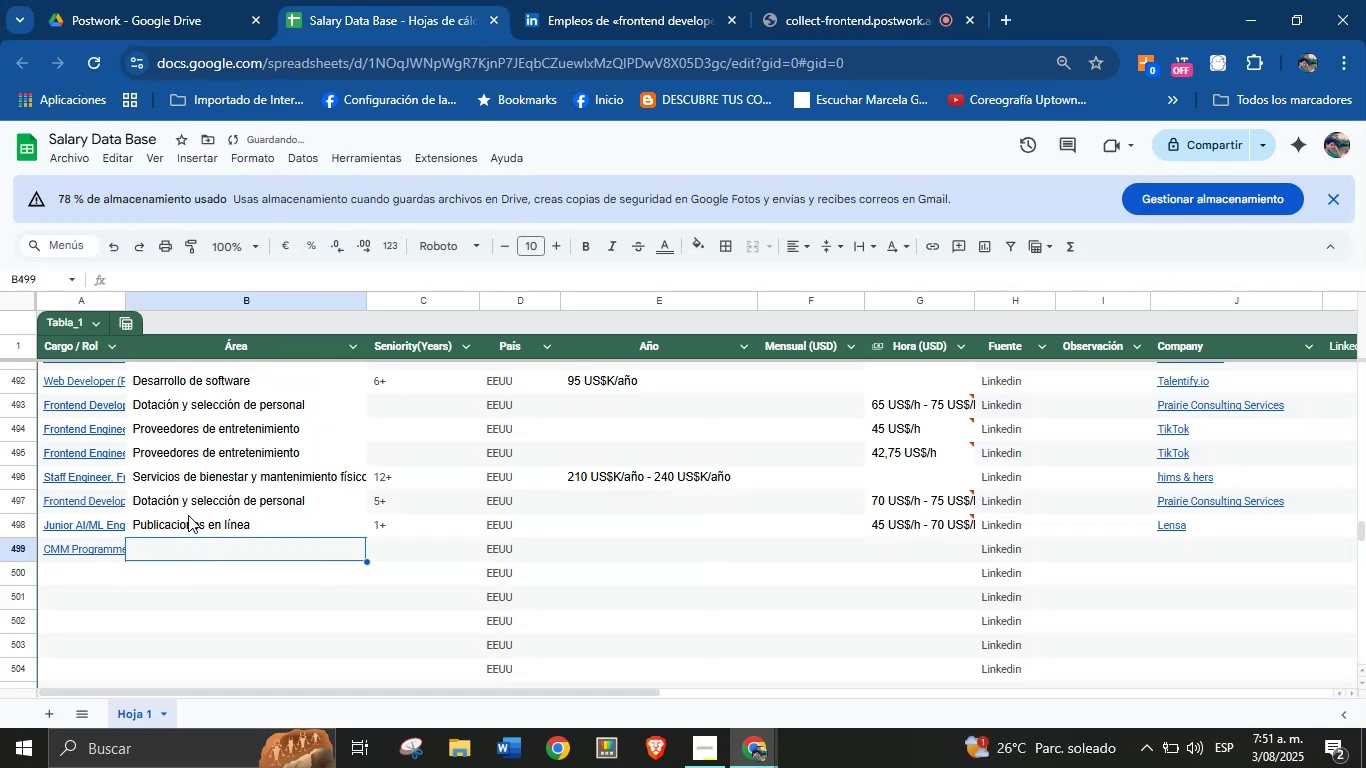 
key(Meta+V)
 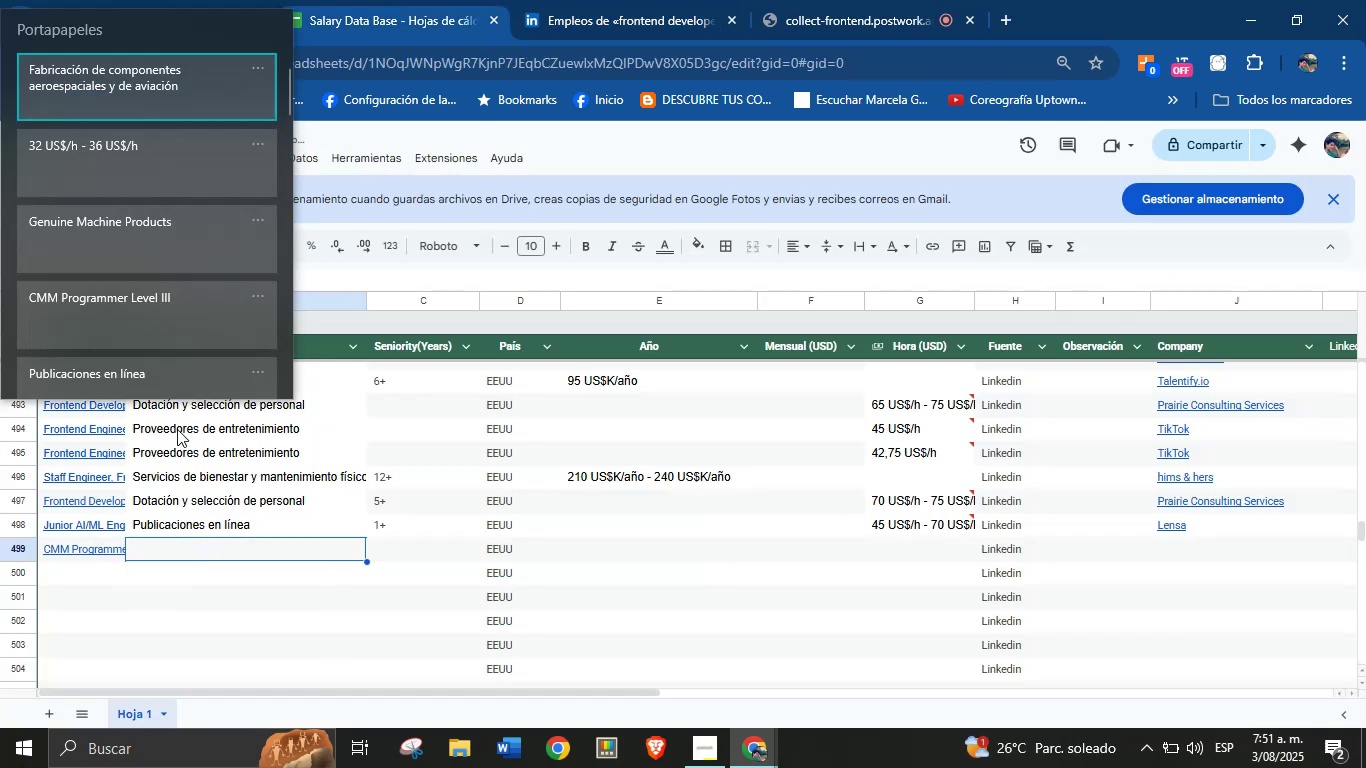 
key(Meta+MetaLeft)
 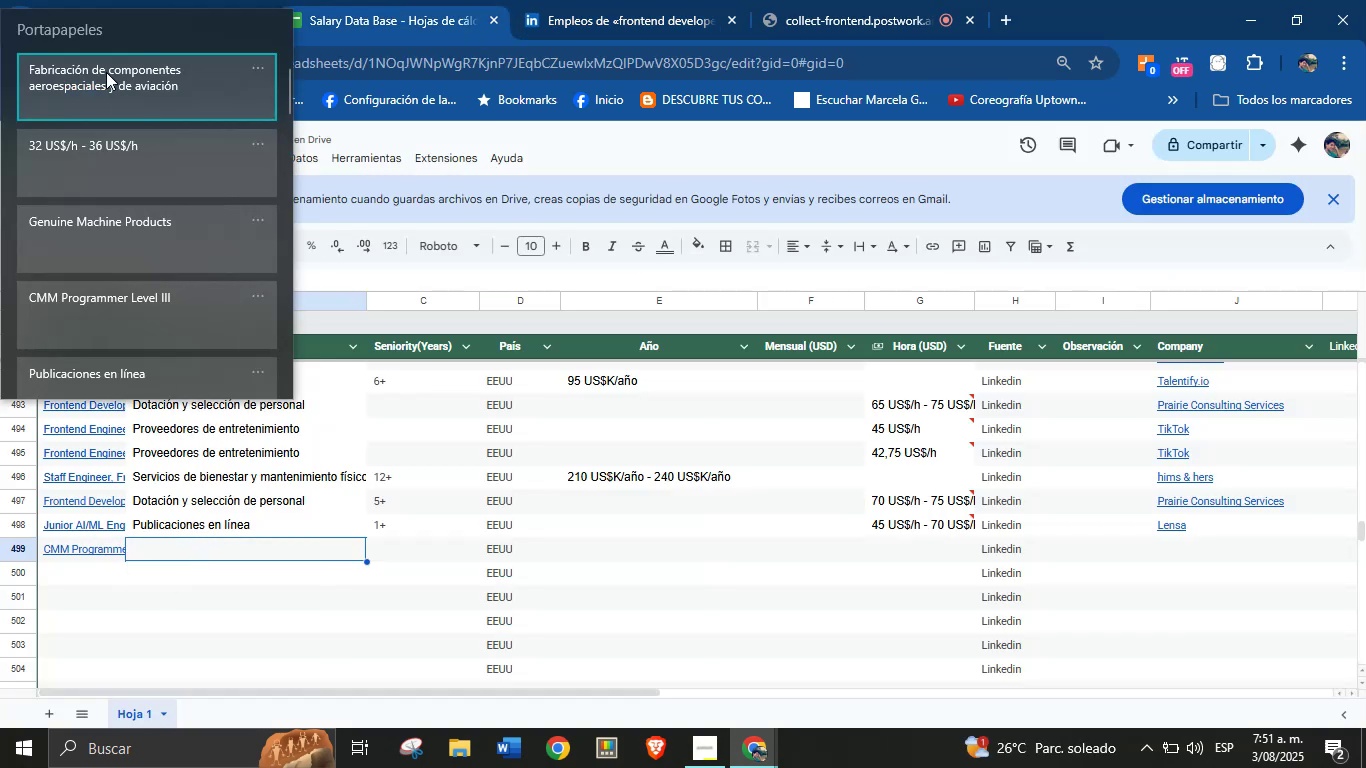 
left_click([108, 84])
 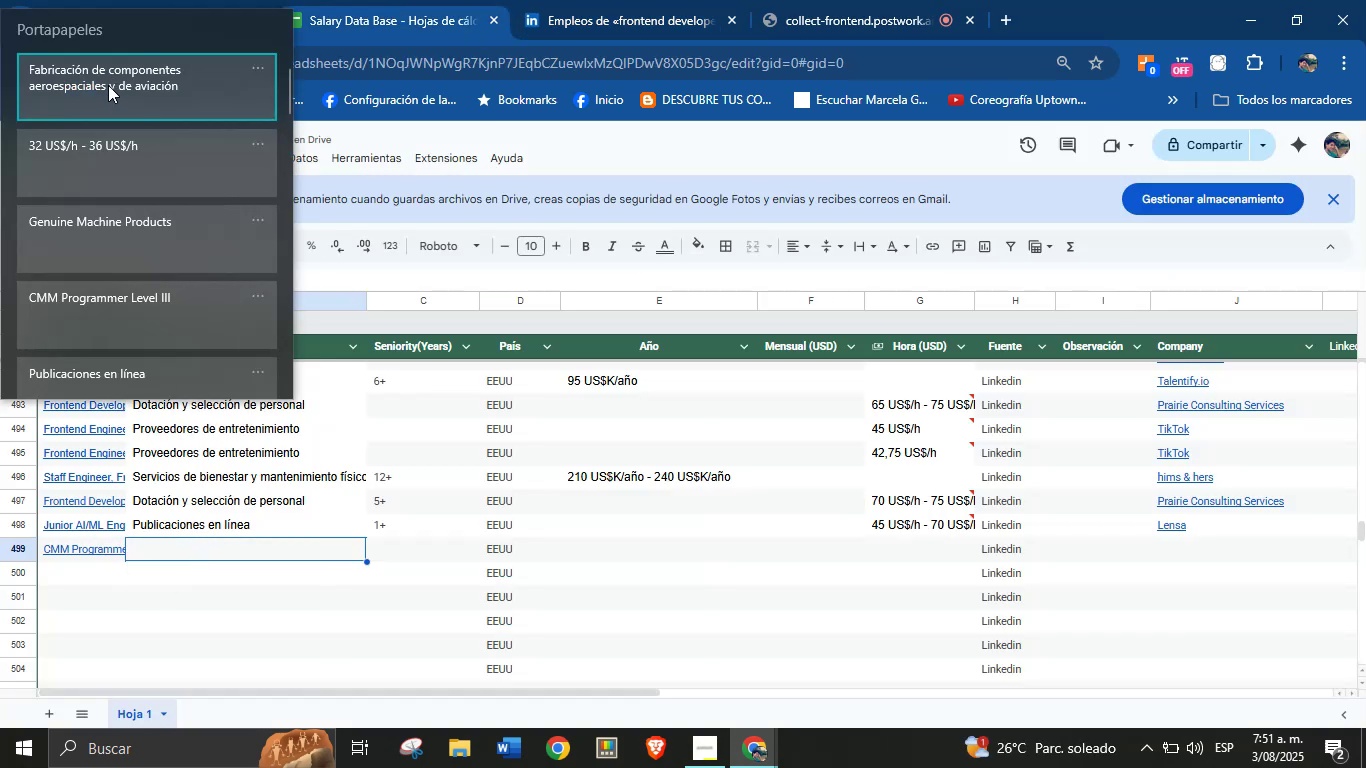 
key(Control+ControlLeft)
 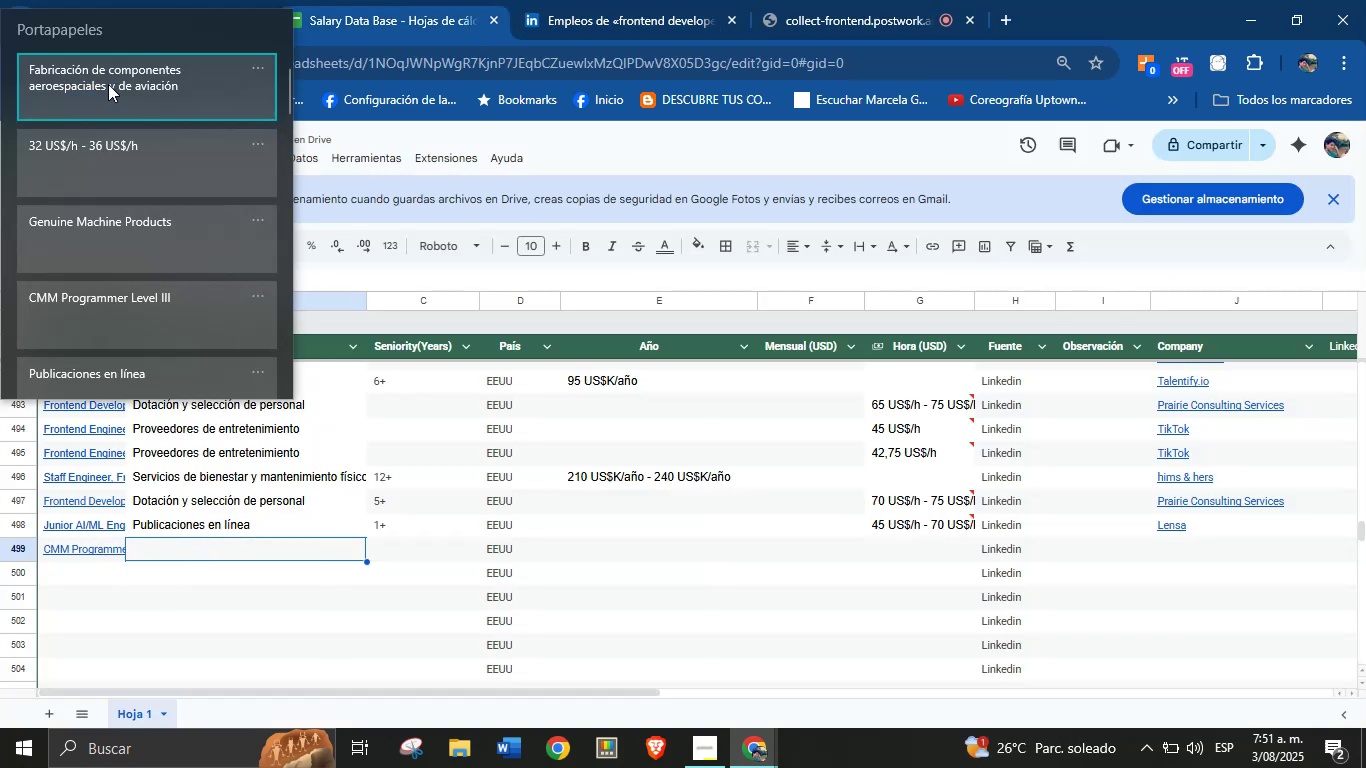 
key(Control+V)
 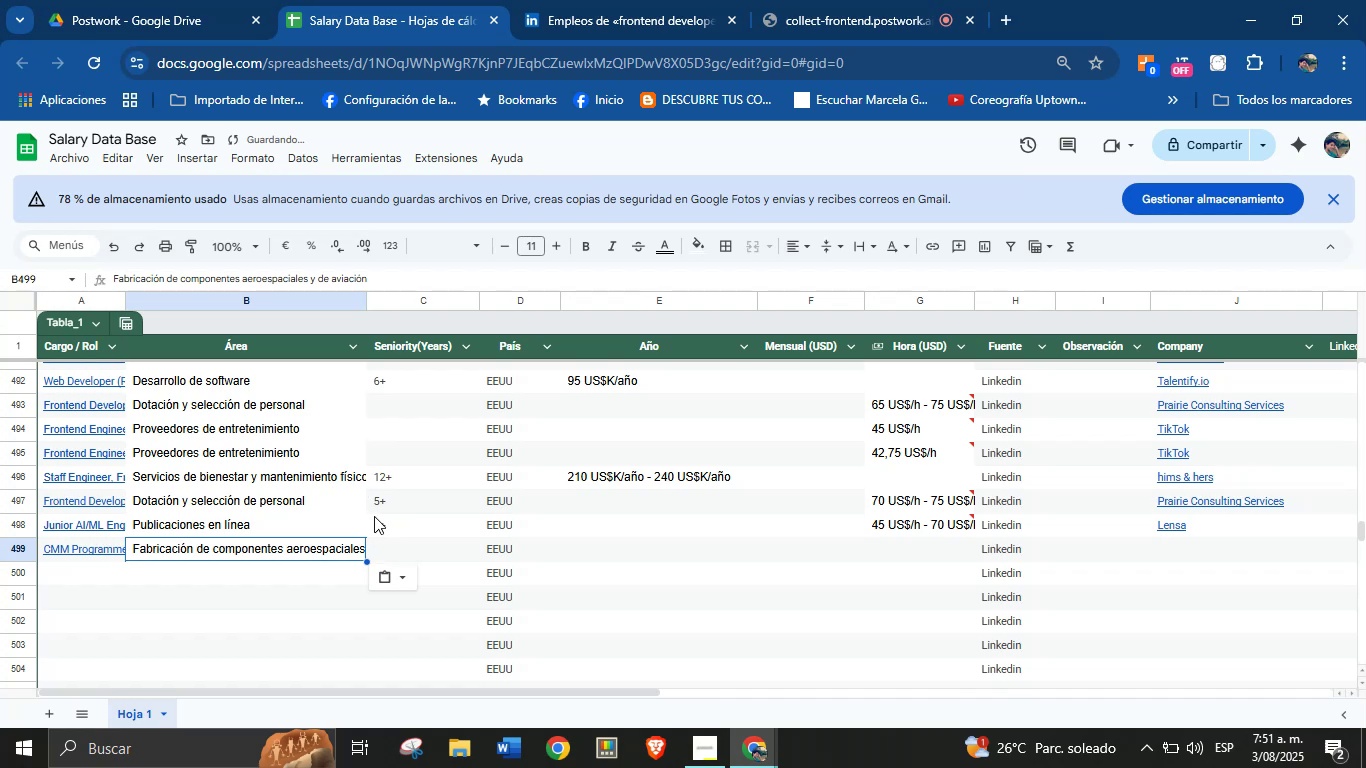 
left_click([403, 545])
 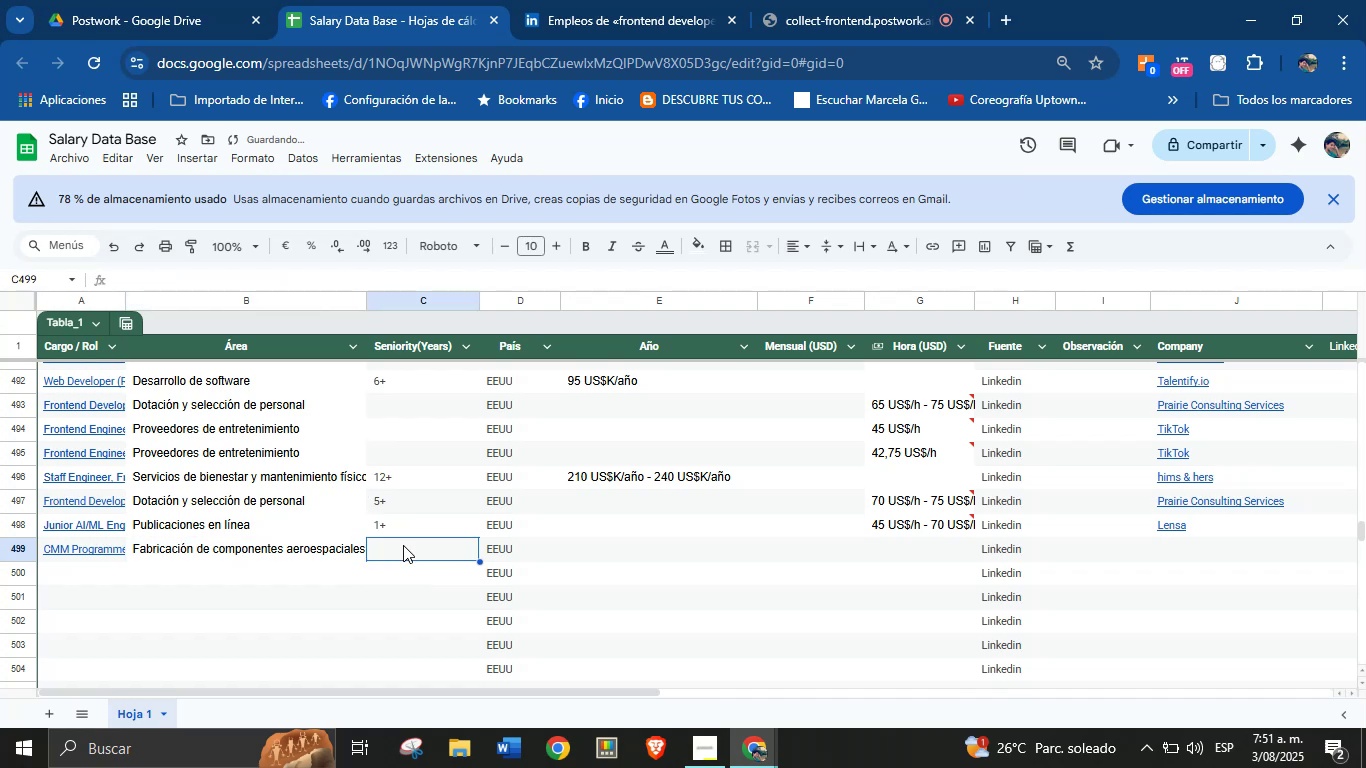 
key(5)
 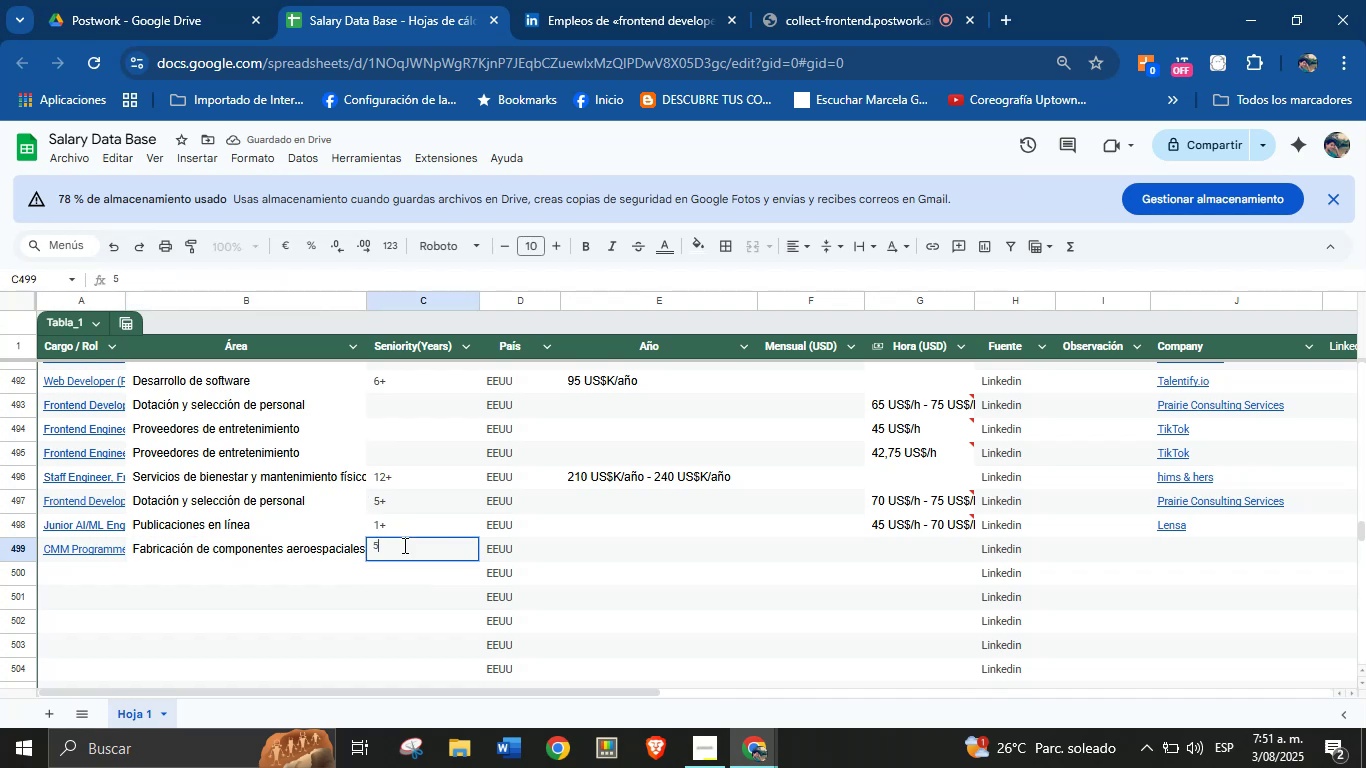 
key(Equal)
 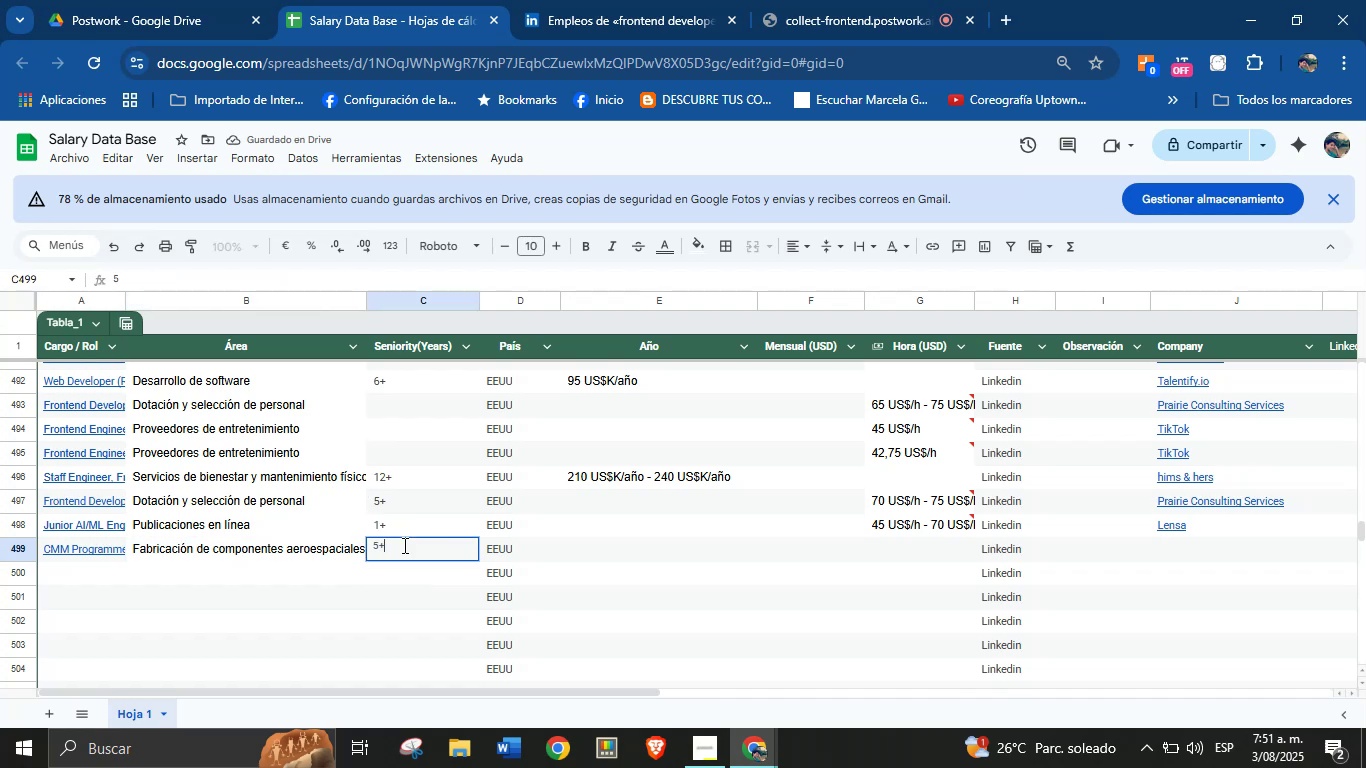 
key(Enter)
 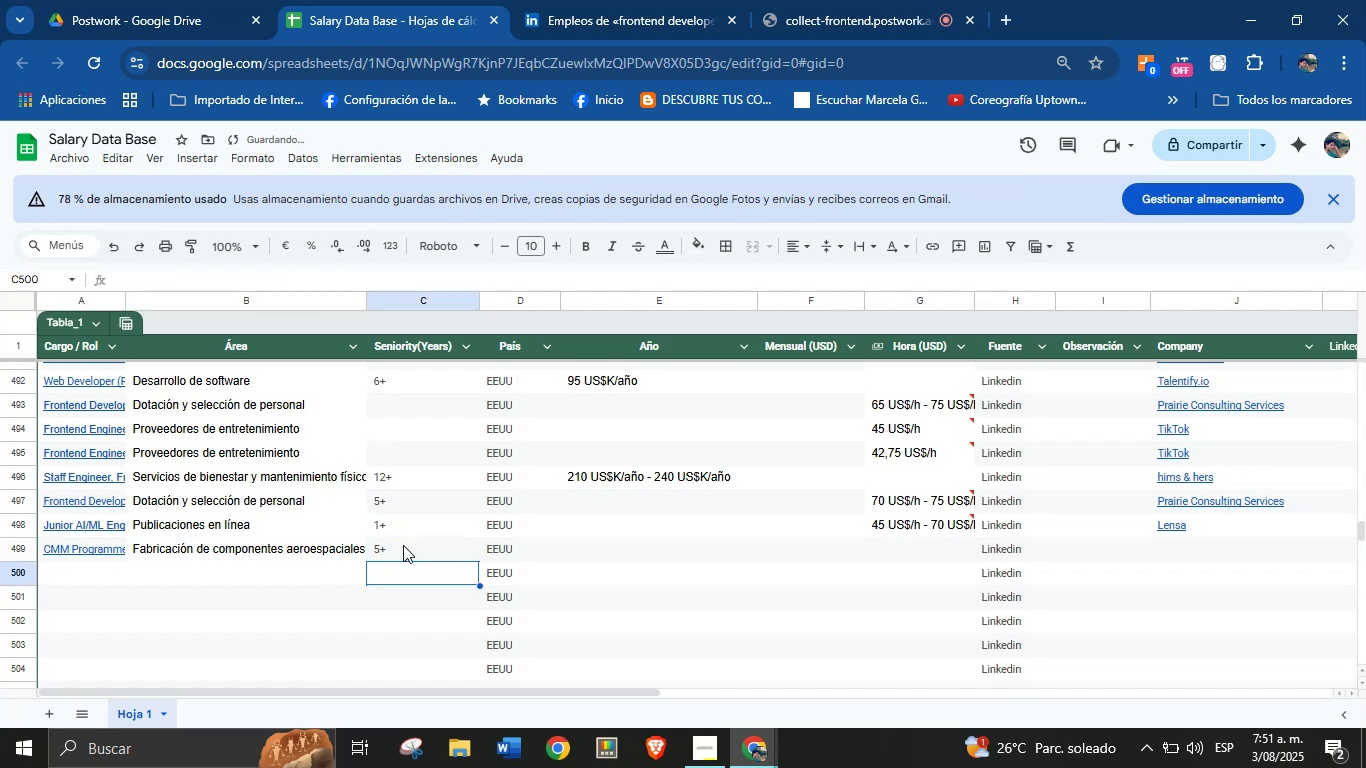 
scroll: coordinate [788, 571], scroll_direction: up, amount: 1.0
 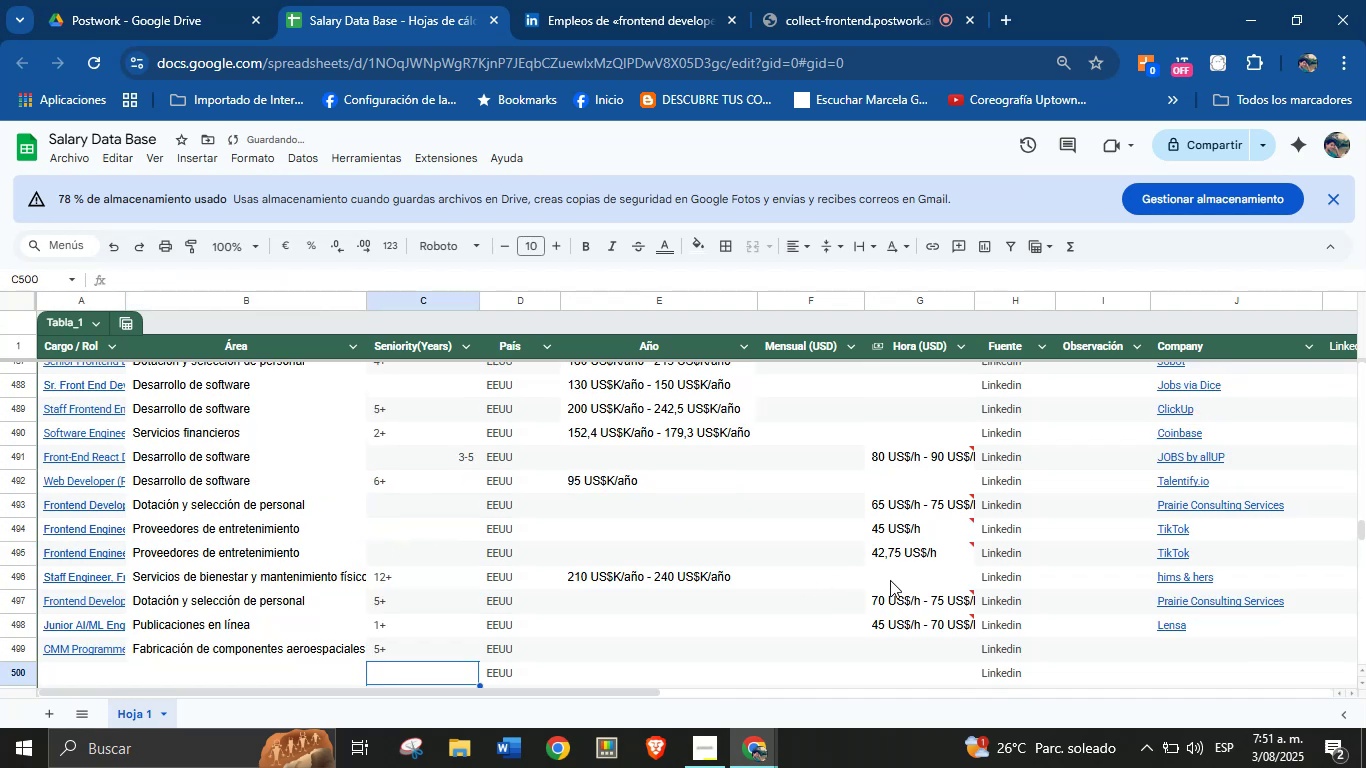 
scroll: coordinate [891, 581], scroll_direction: down, amount: 1.0
 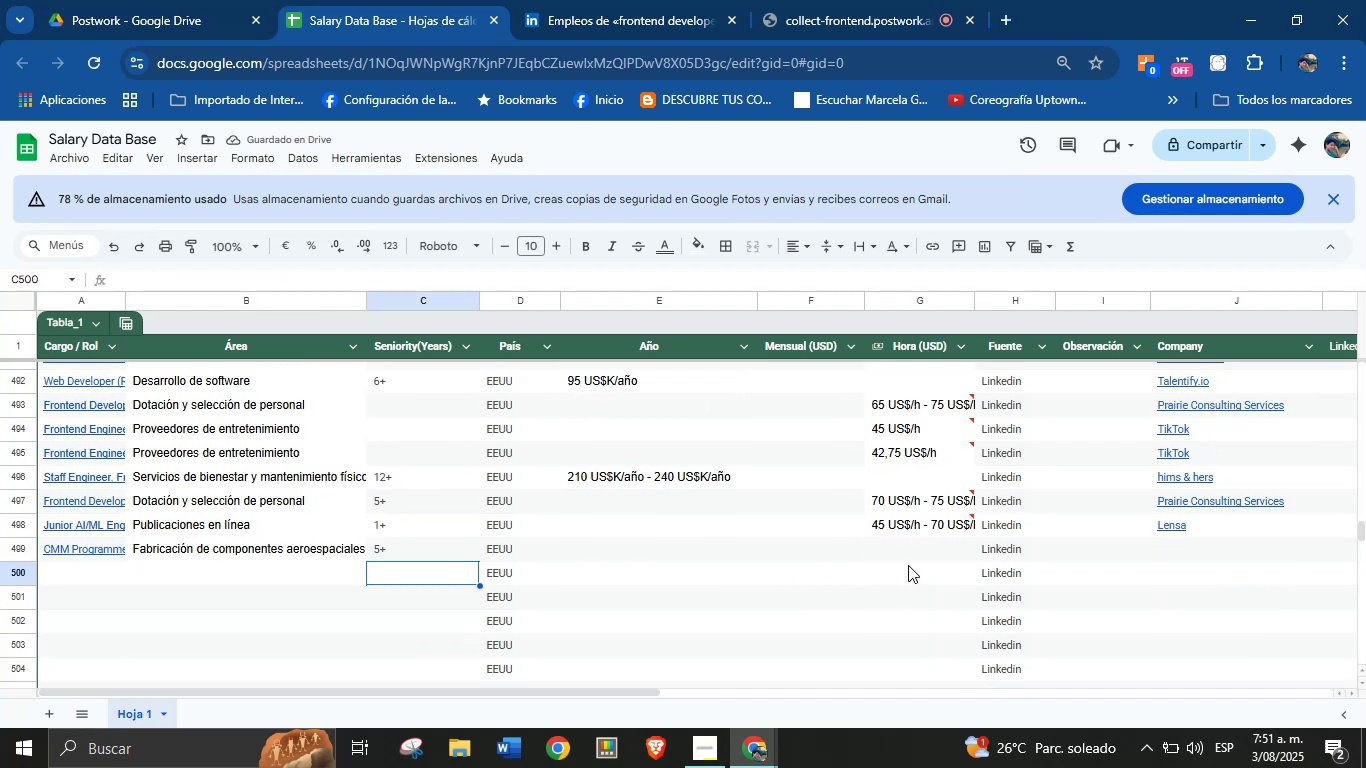 
left_click([913, 556])
 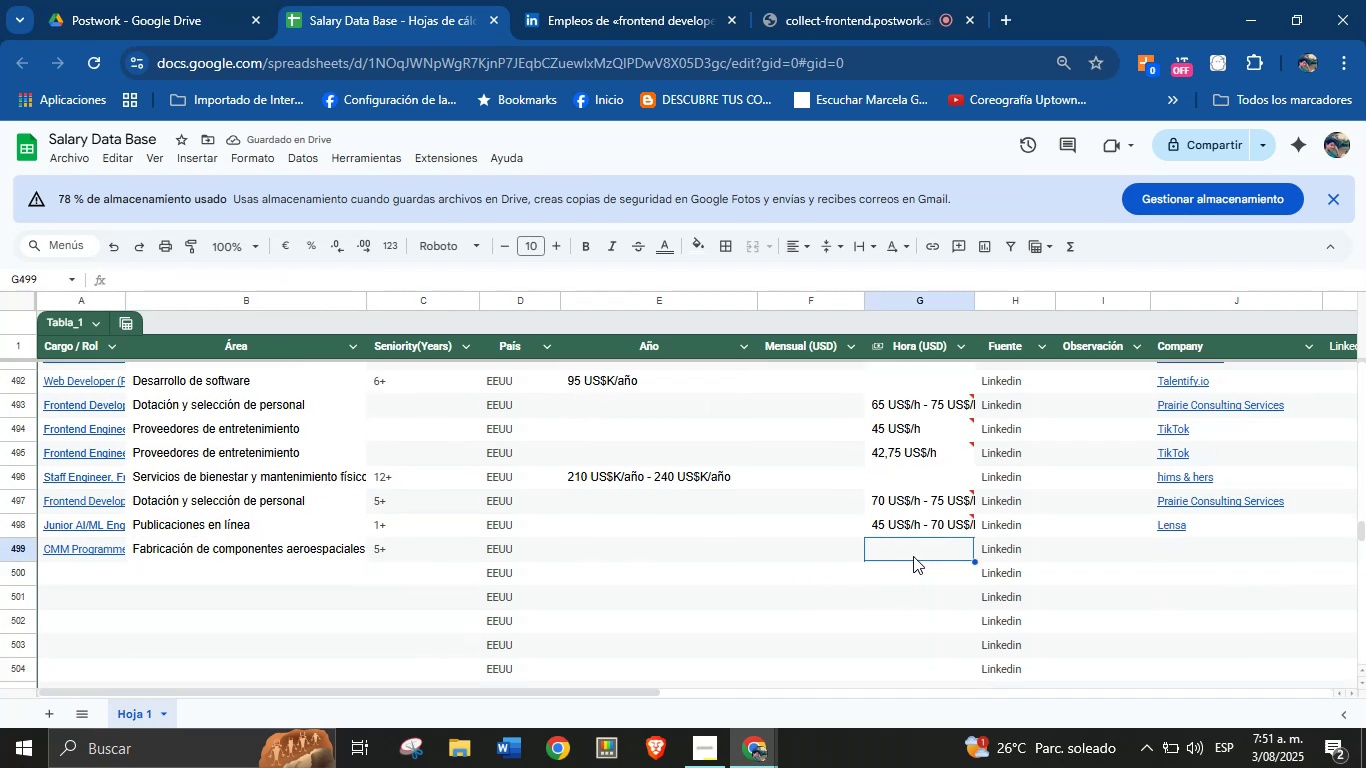 
key(Meta+MetaLeft)
 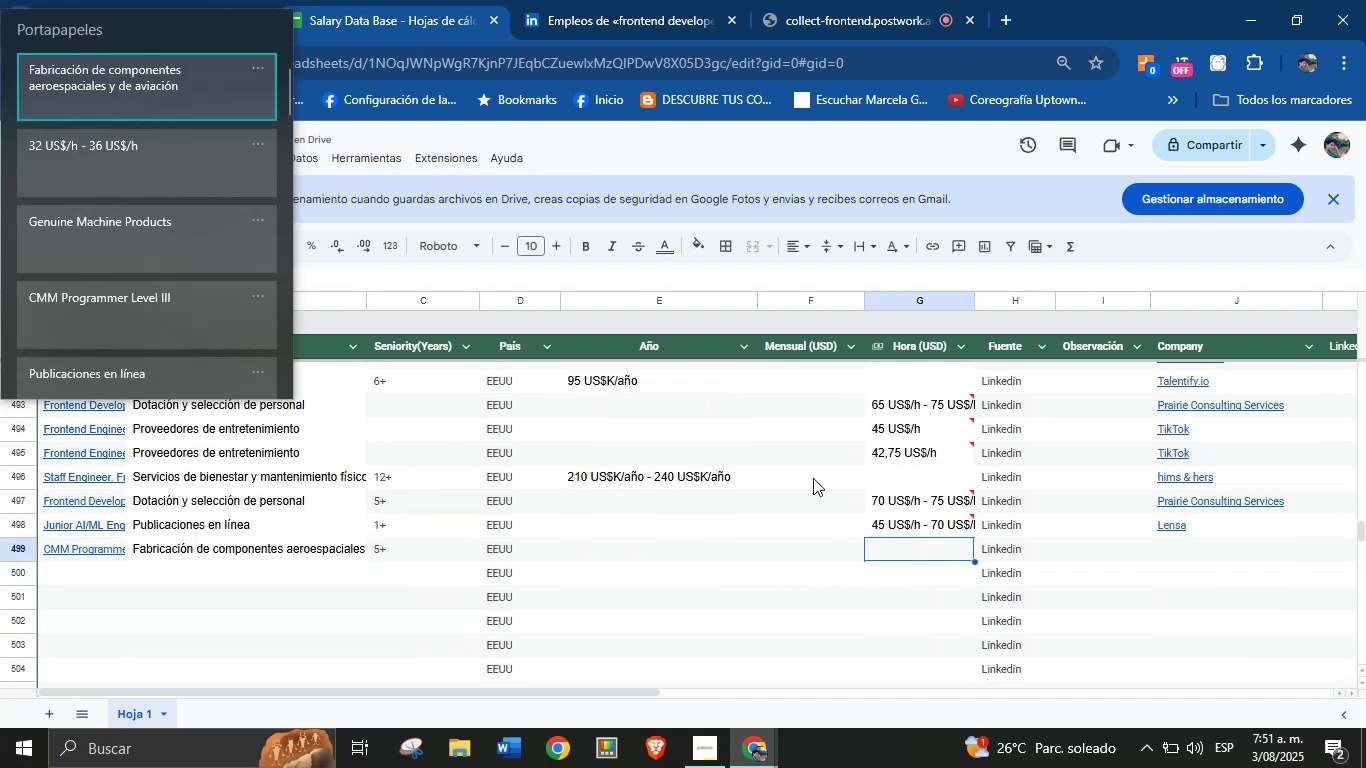 
key(Meta+V)
 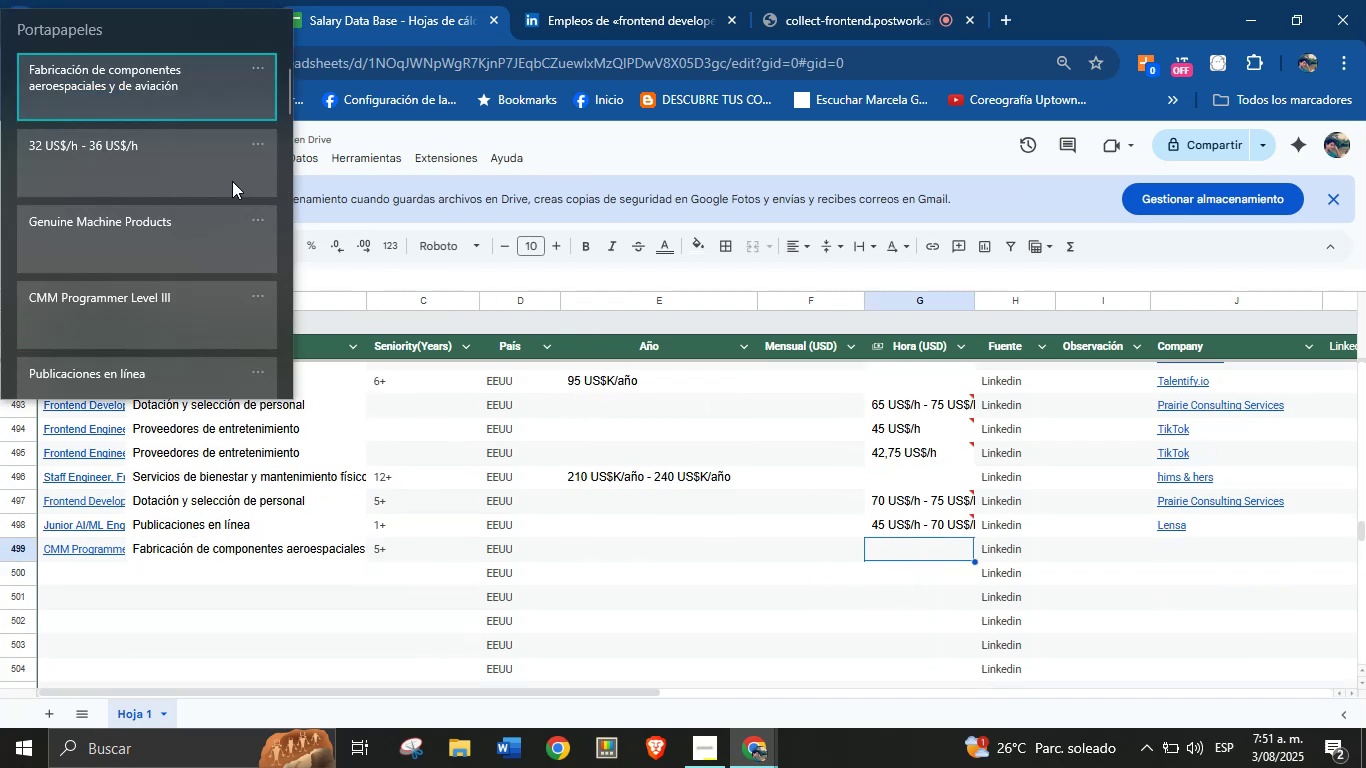 
key(Meta+MetaLeft)
 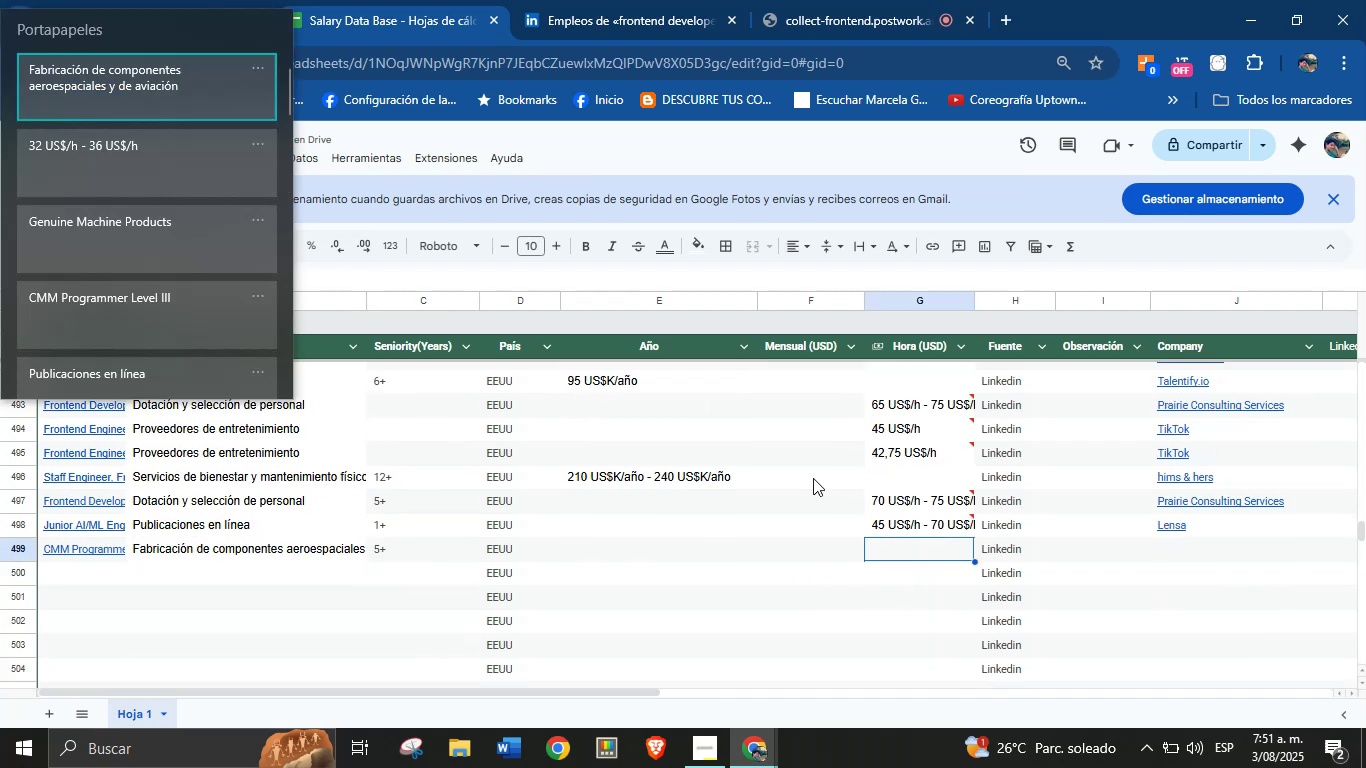 
left_click([219, 180])
 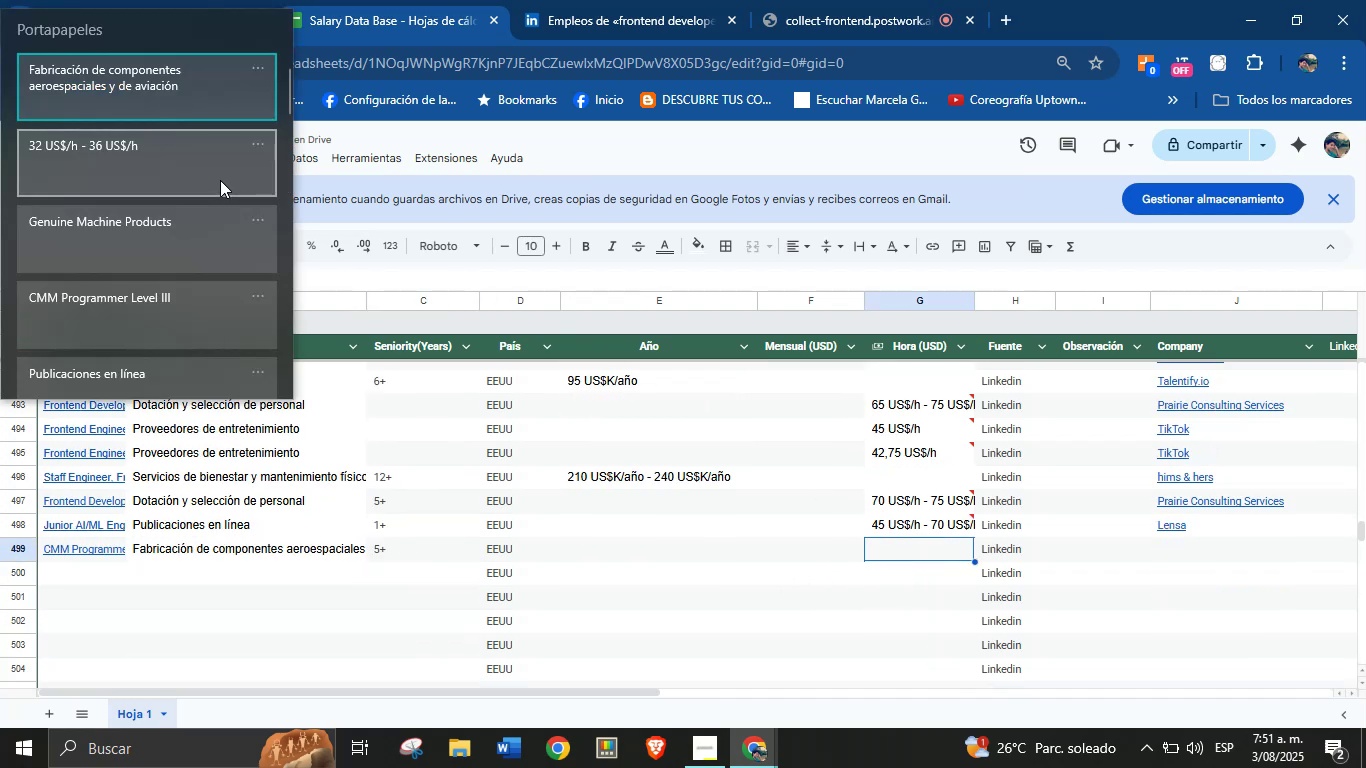 
key(Control+ControlLeft)
 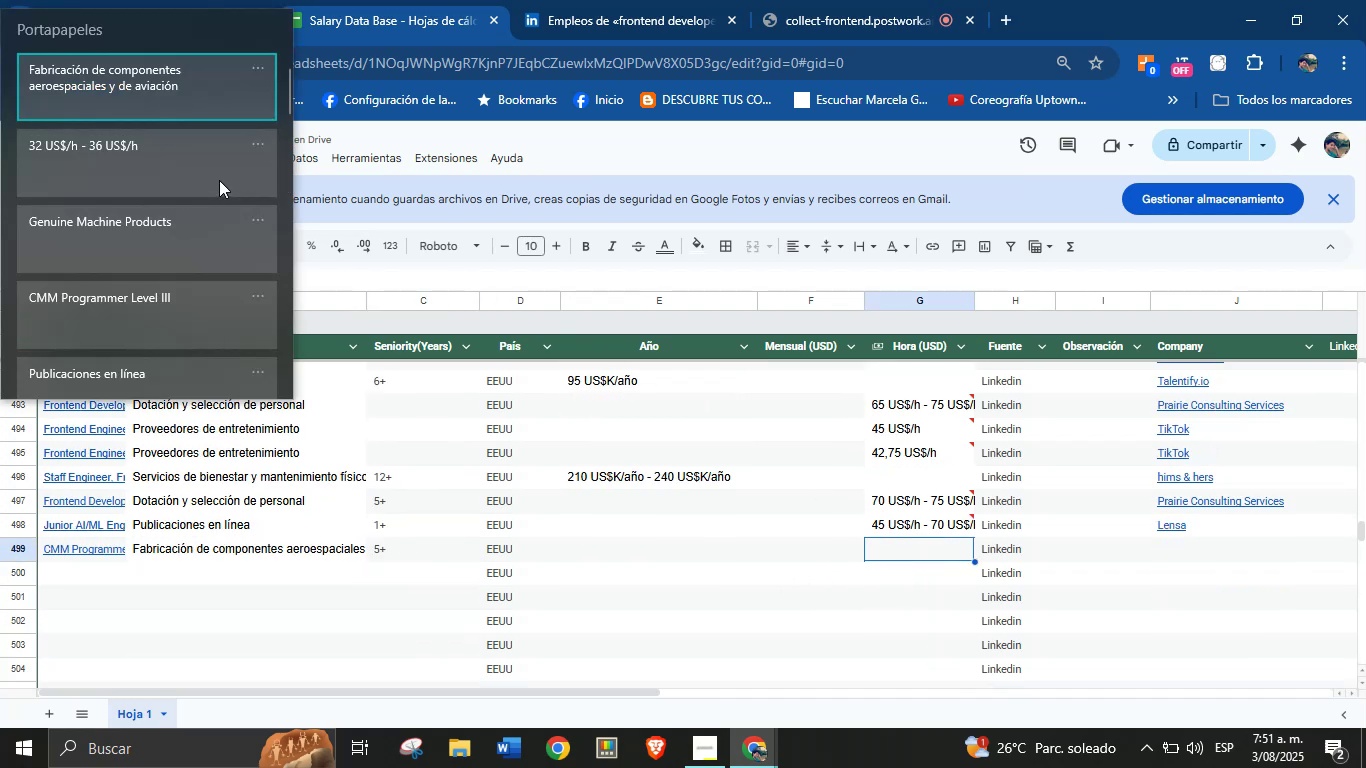 
key(Control+V)
 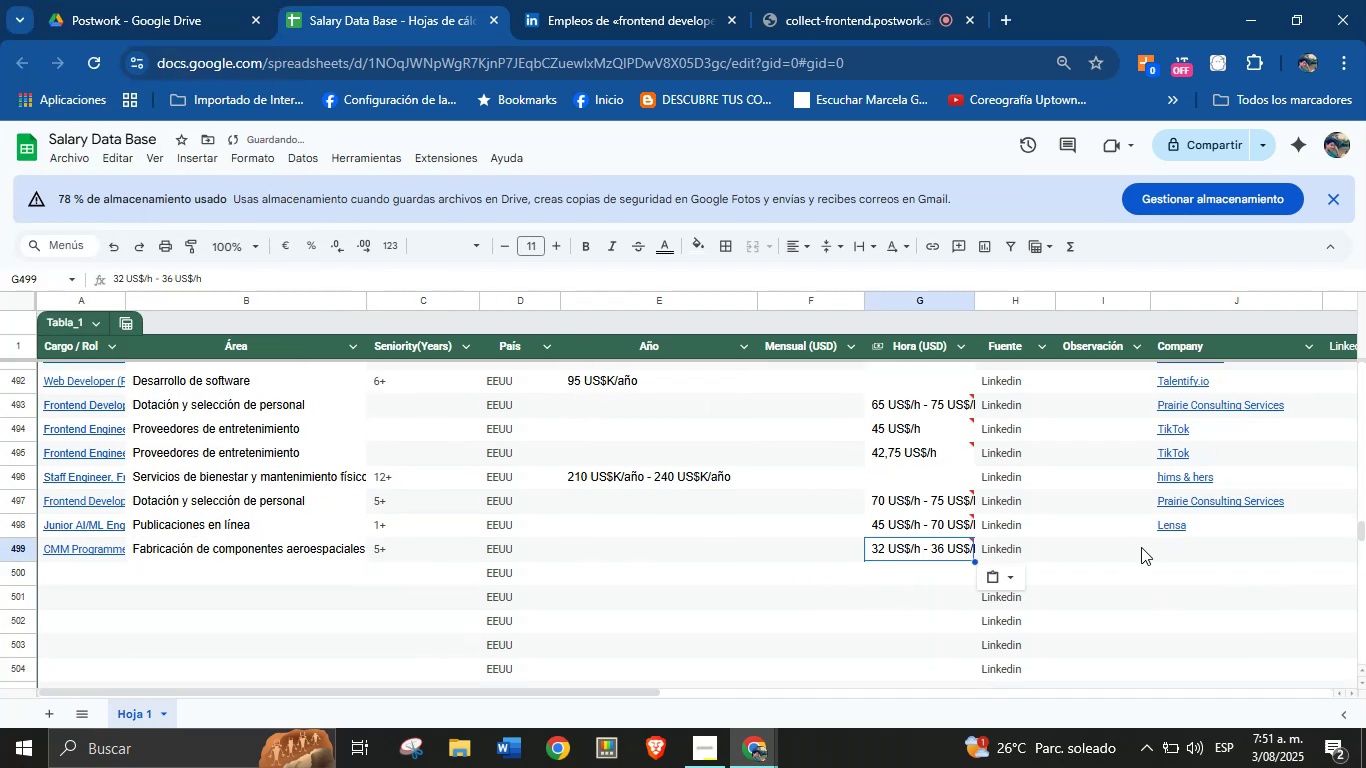 
left_click([1177, 552])
 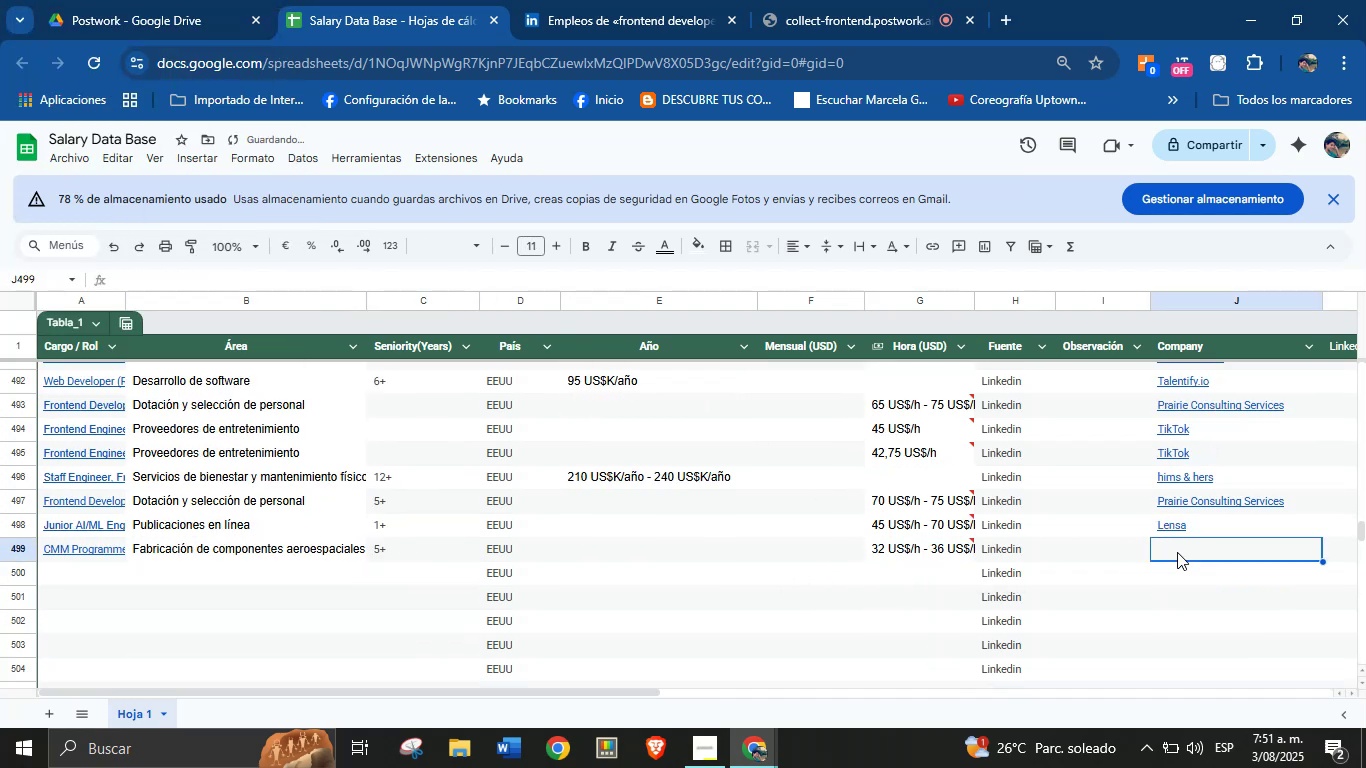 
key(Meta+MetaLeft)
 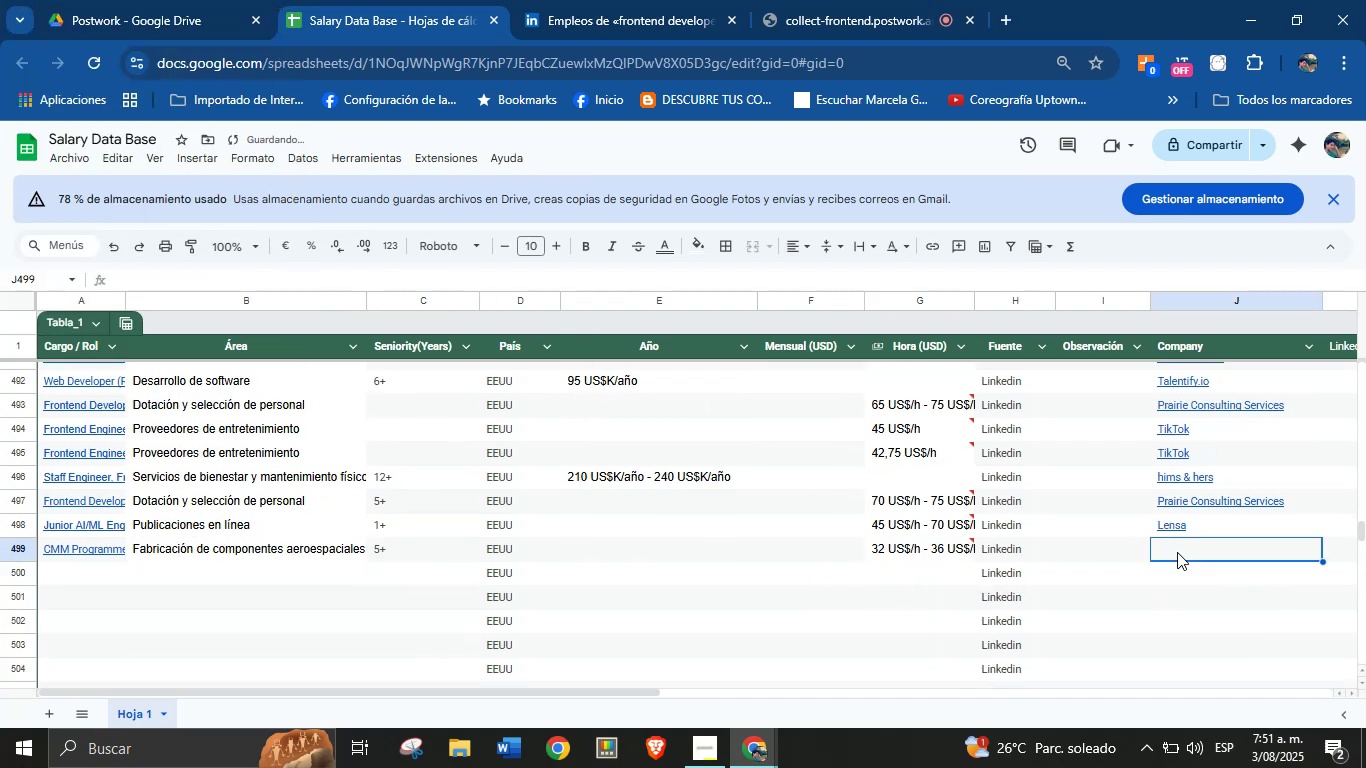 
key(Meta+MetaLeft)
 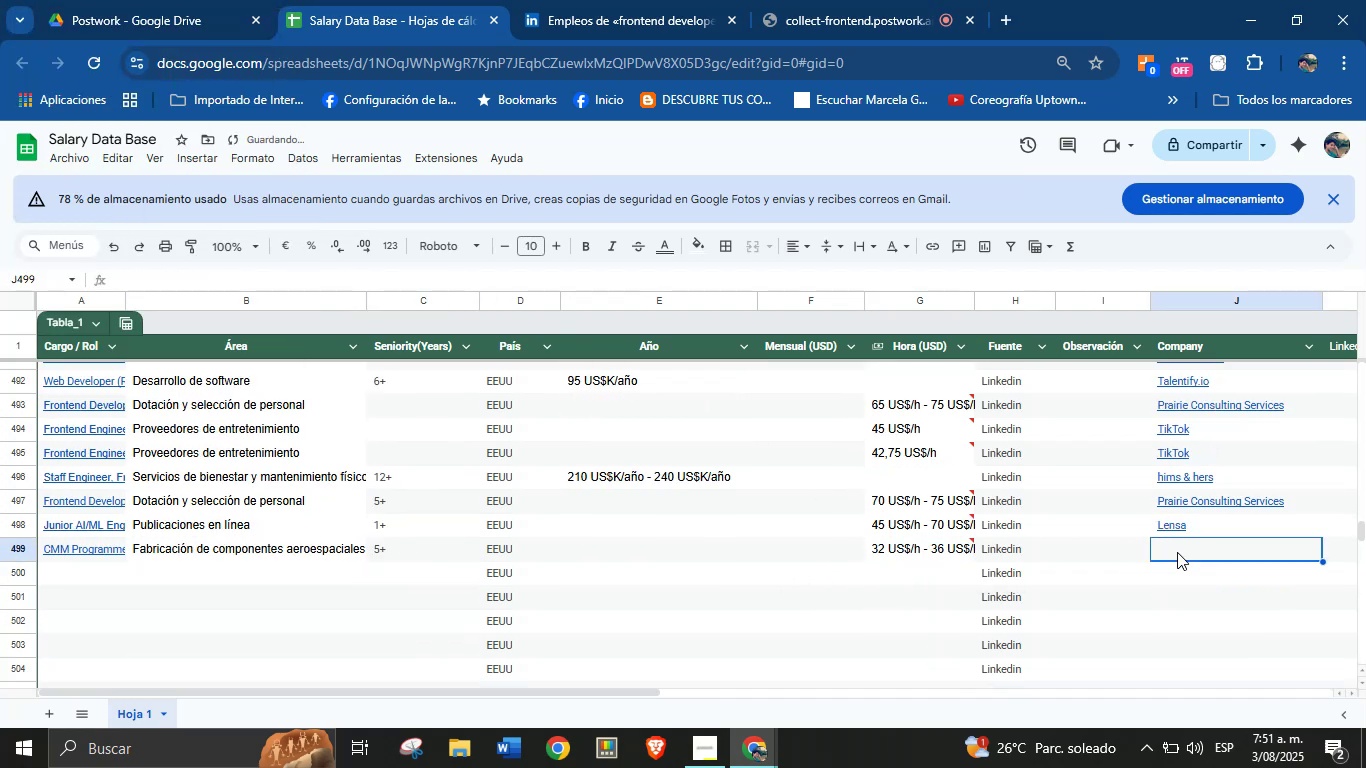 
key(Meta+V)
 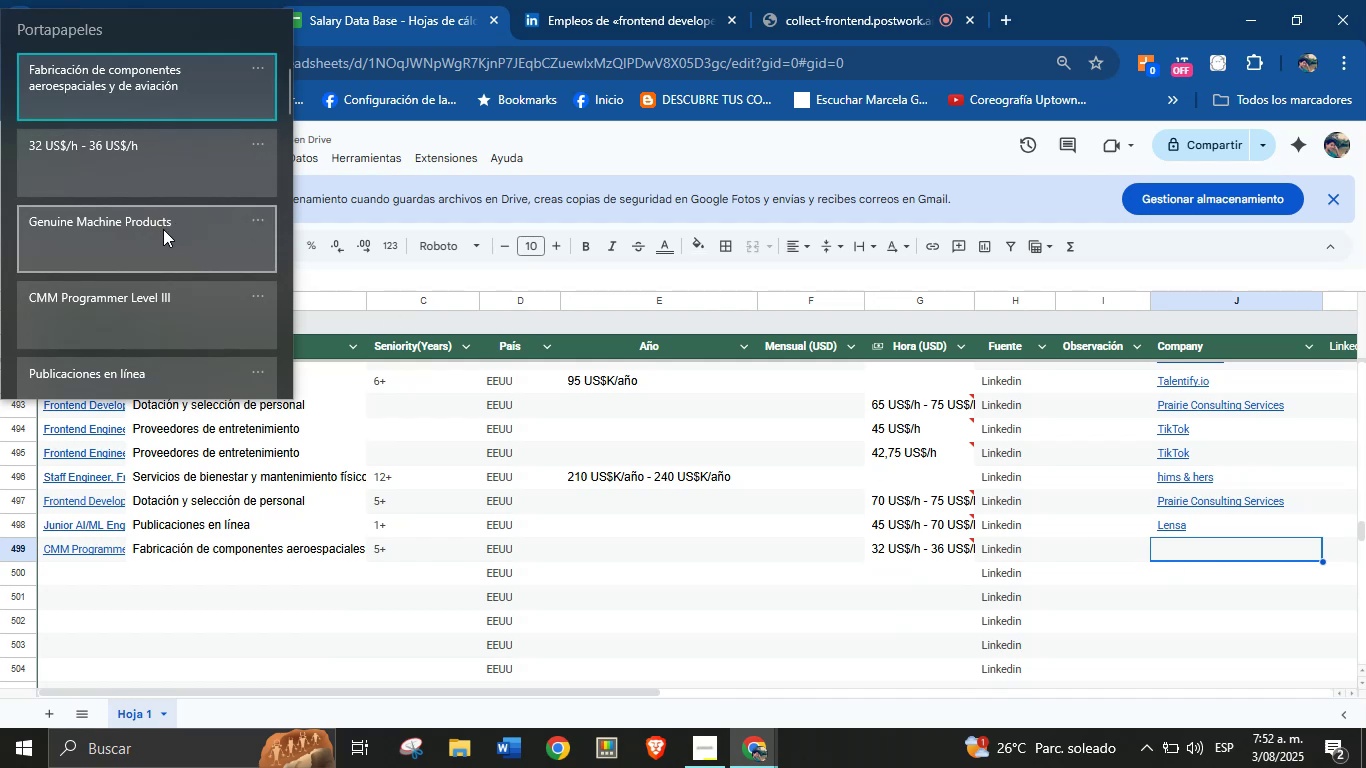 
left_click([163, 229])
 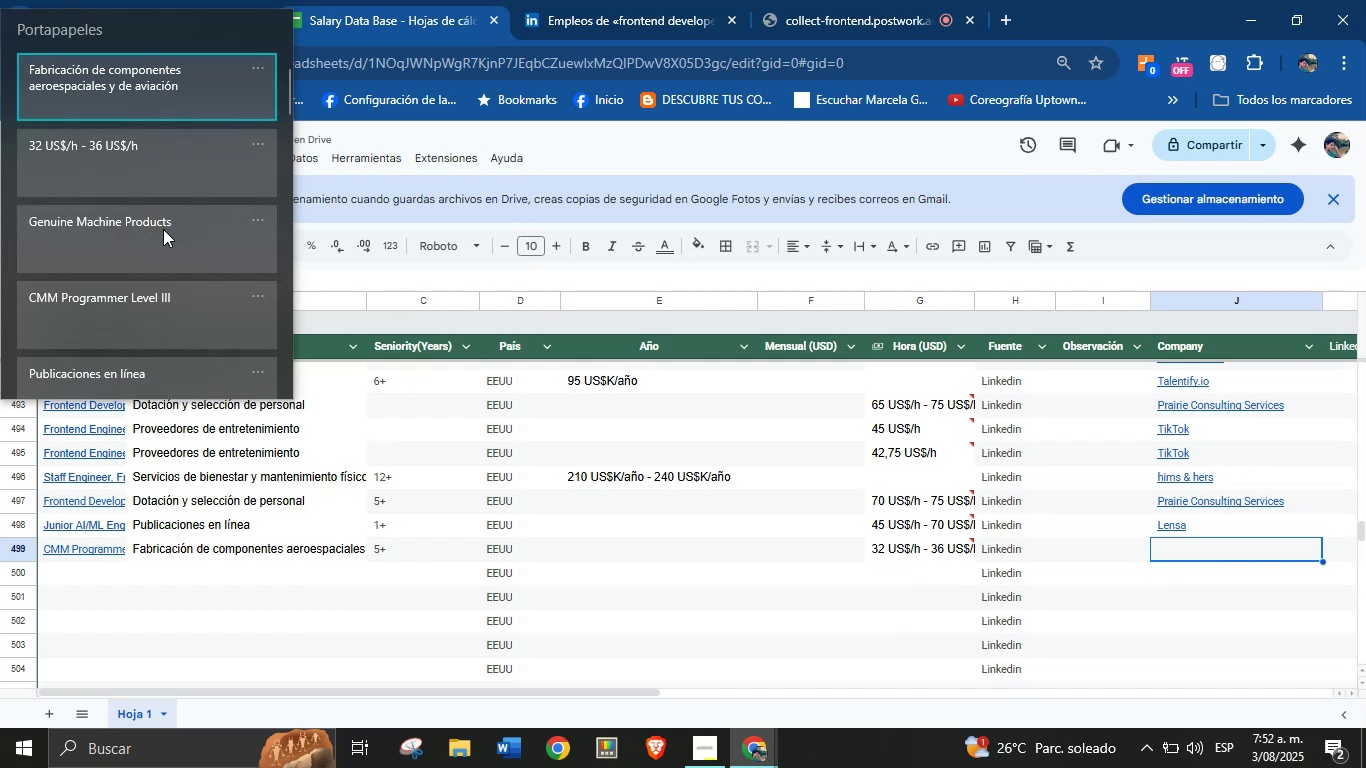 
key(Control+ControlLeft)
 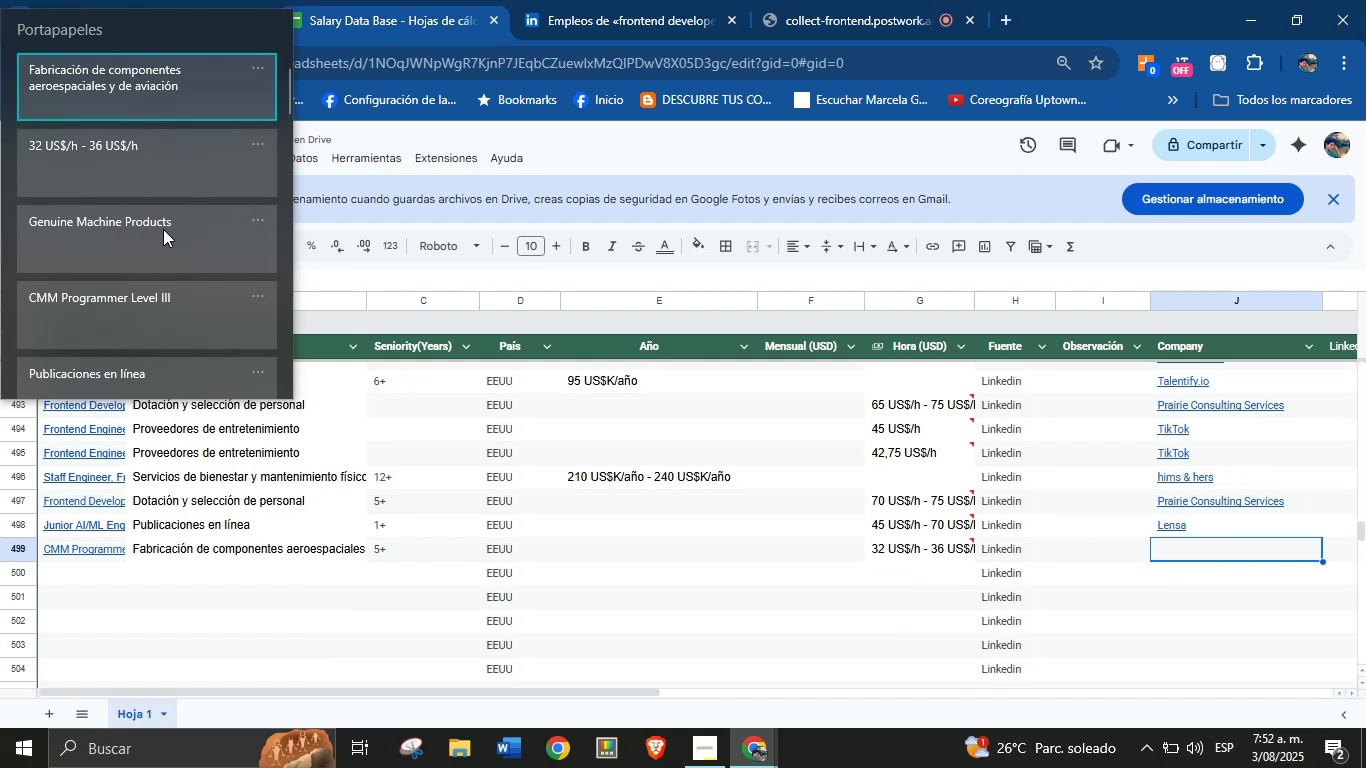 
key(Control+V)
 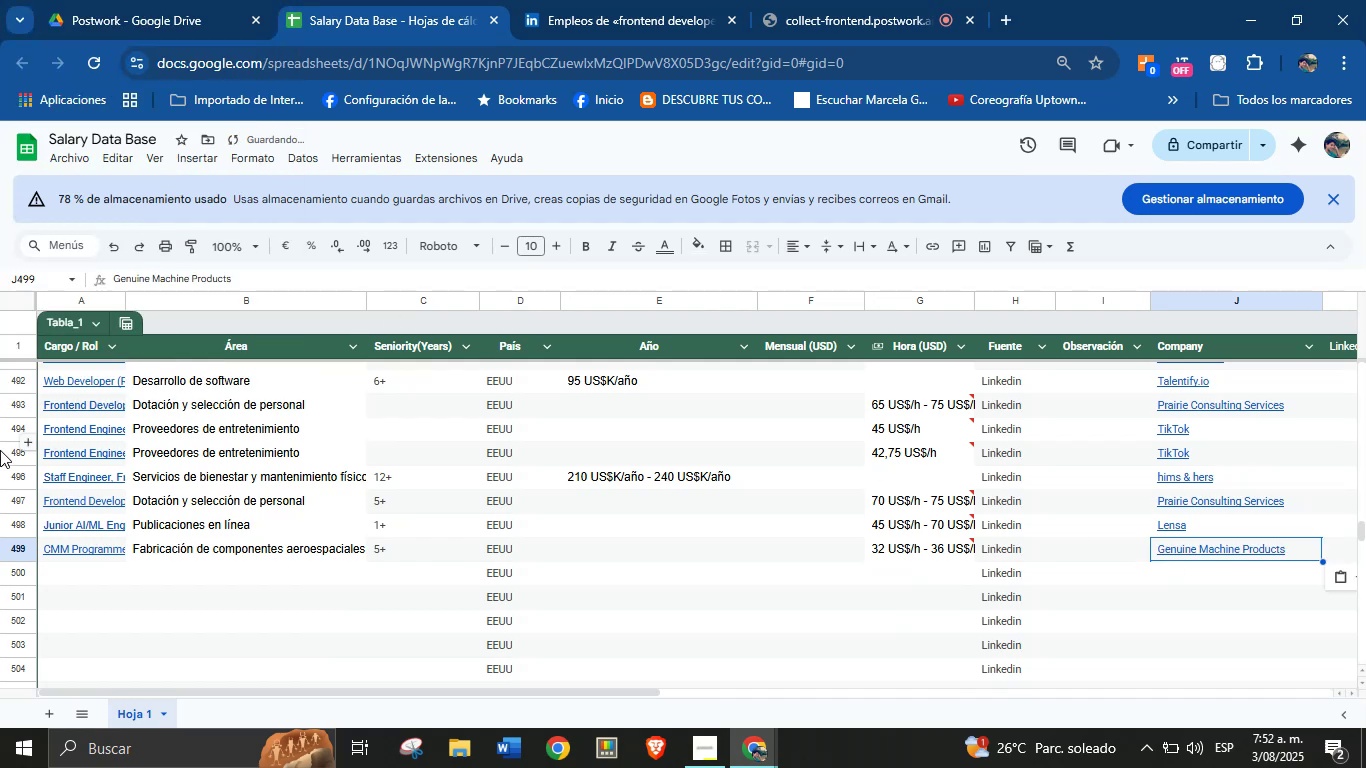 
left_click([85, 569])
 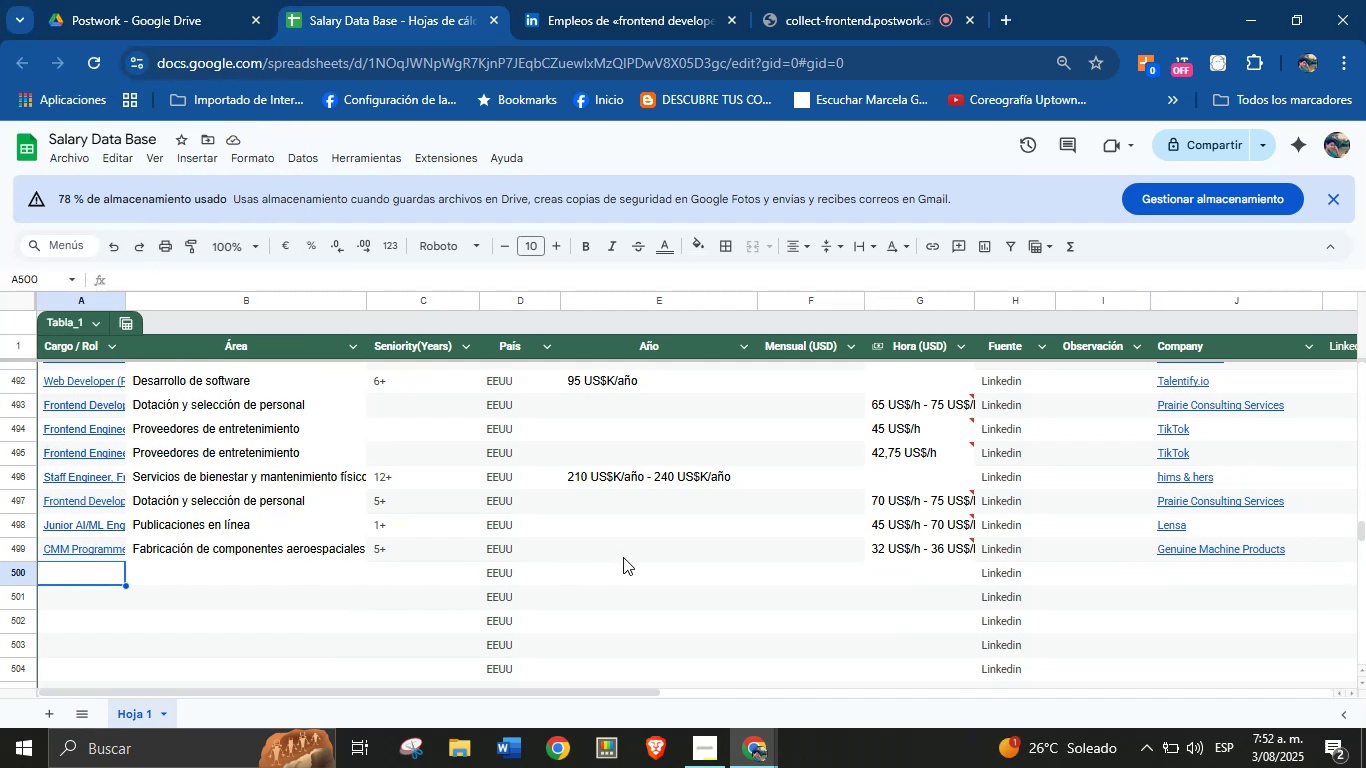 
left_click([594, 0])
 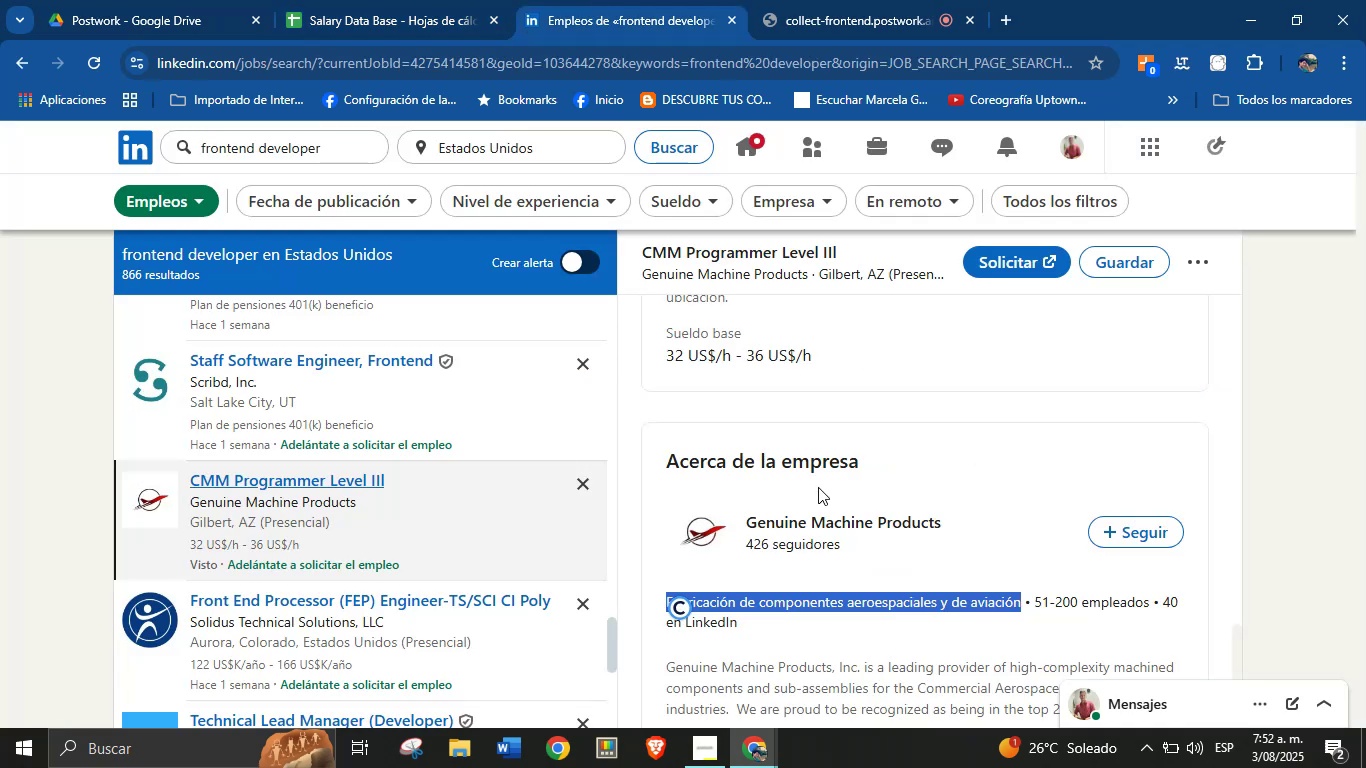 
left_click([858, 651])
 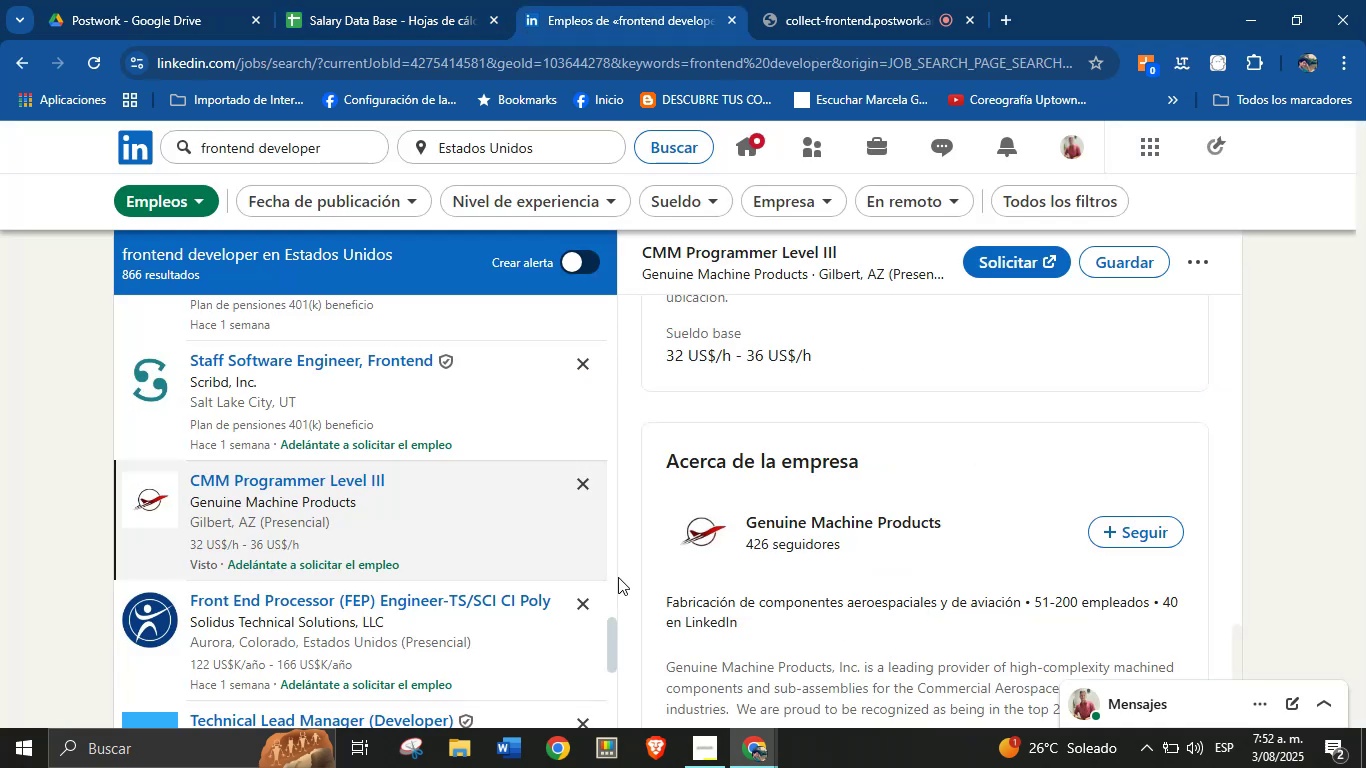 
scroll: coordinate [378, 588], scroll_direction: down, amount: 2.0
 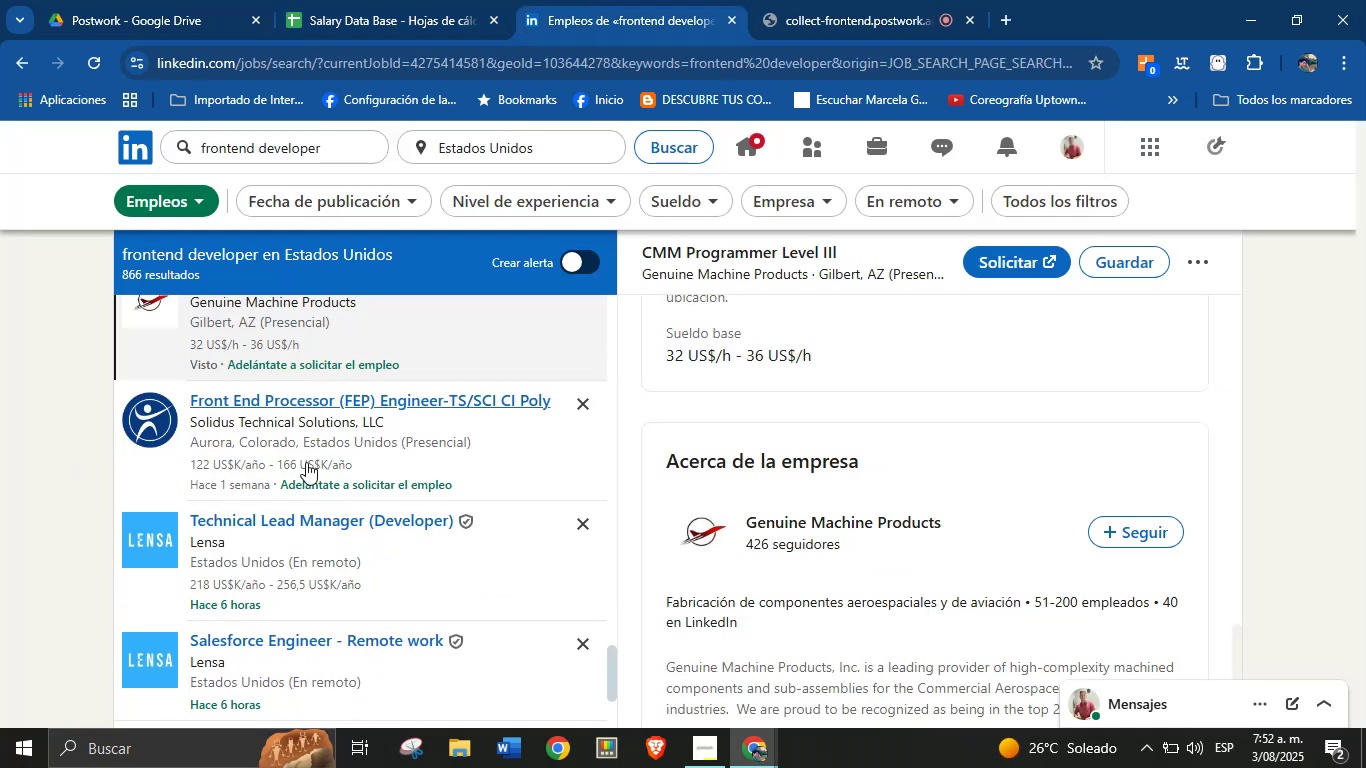 
left_click([323, 452])
 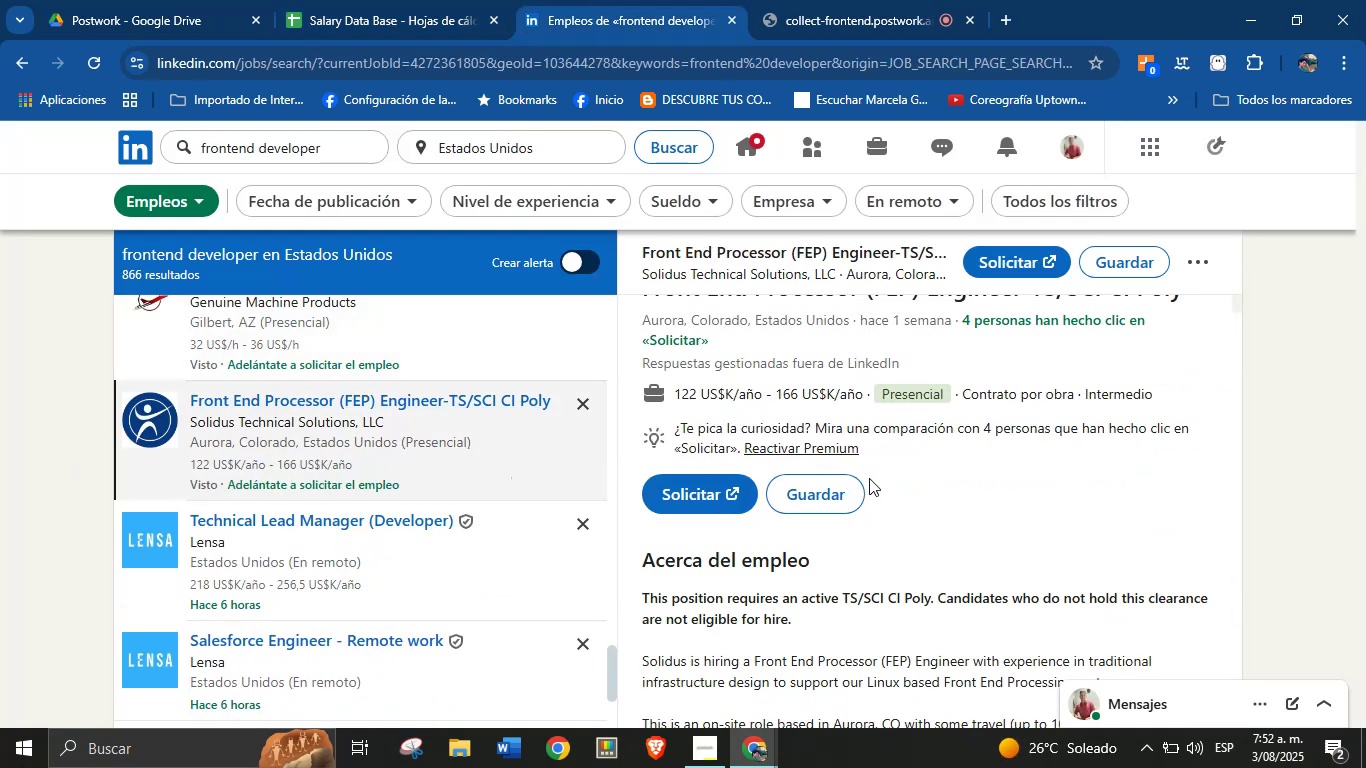 
scroll: coordinate [883, 464], scroll_direction: up, amount: 2.0
 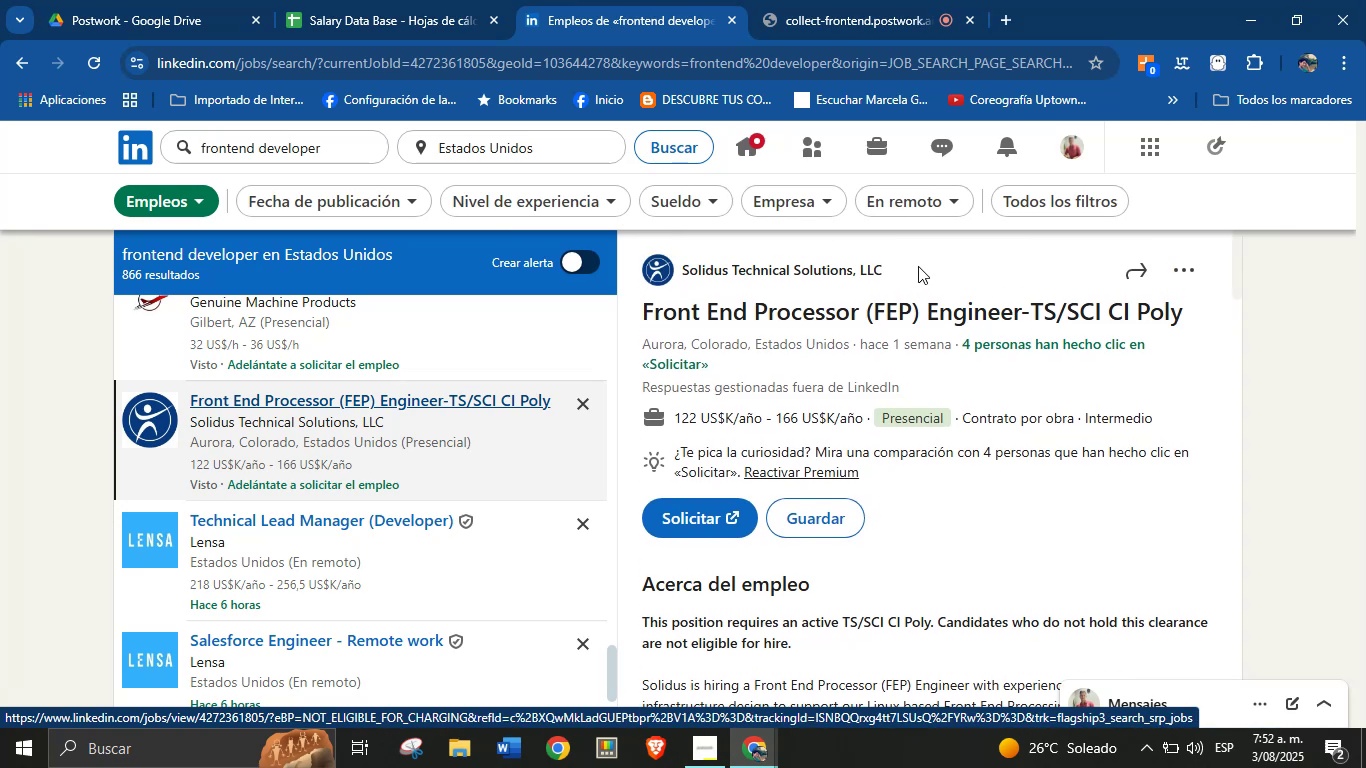 
left_click_drag(start_coordinate=[917, 266], to_coordinate=[680, 275])
 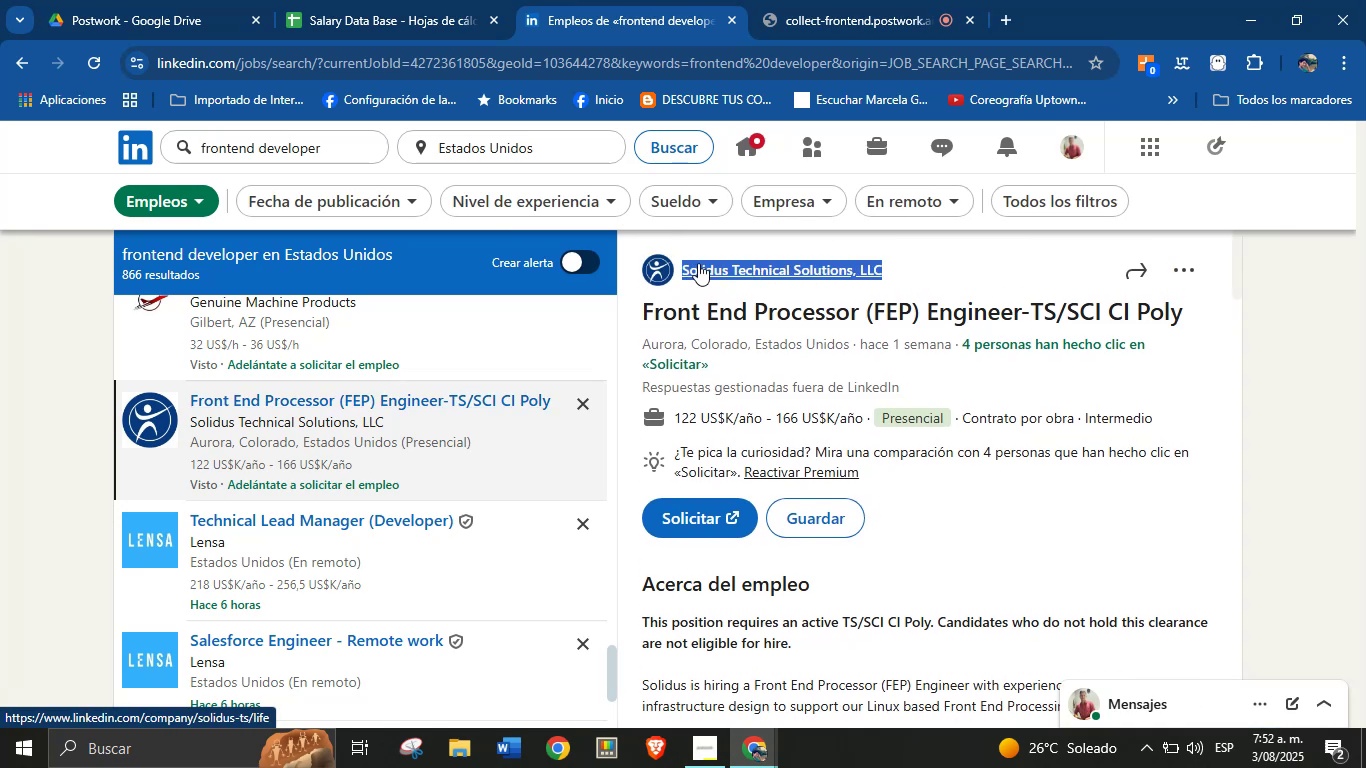 
key(Alt+Control+ControlLeft)
 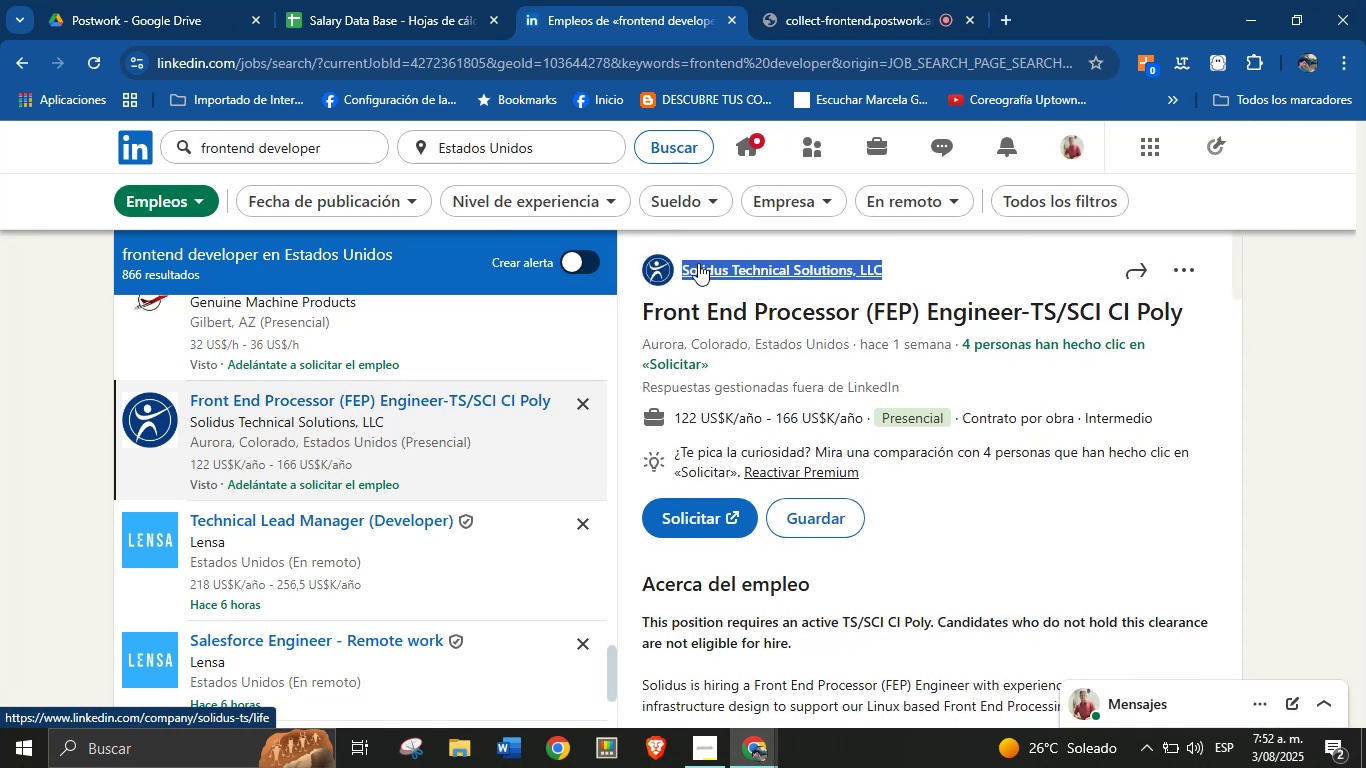 
key(Alt+AltLeft)
 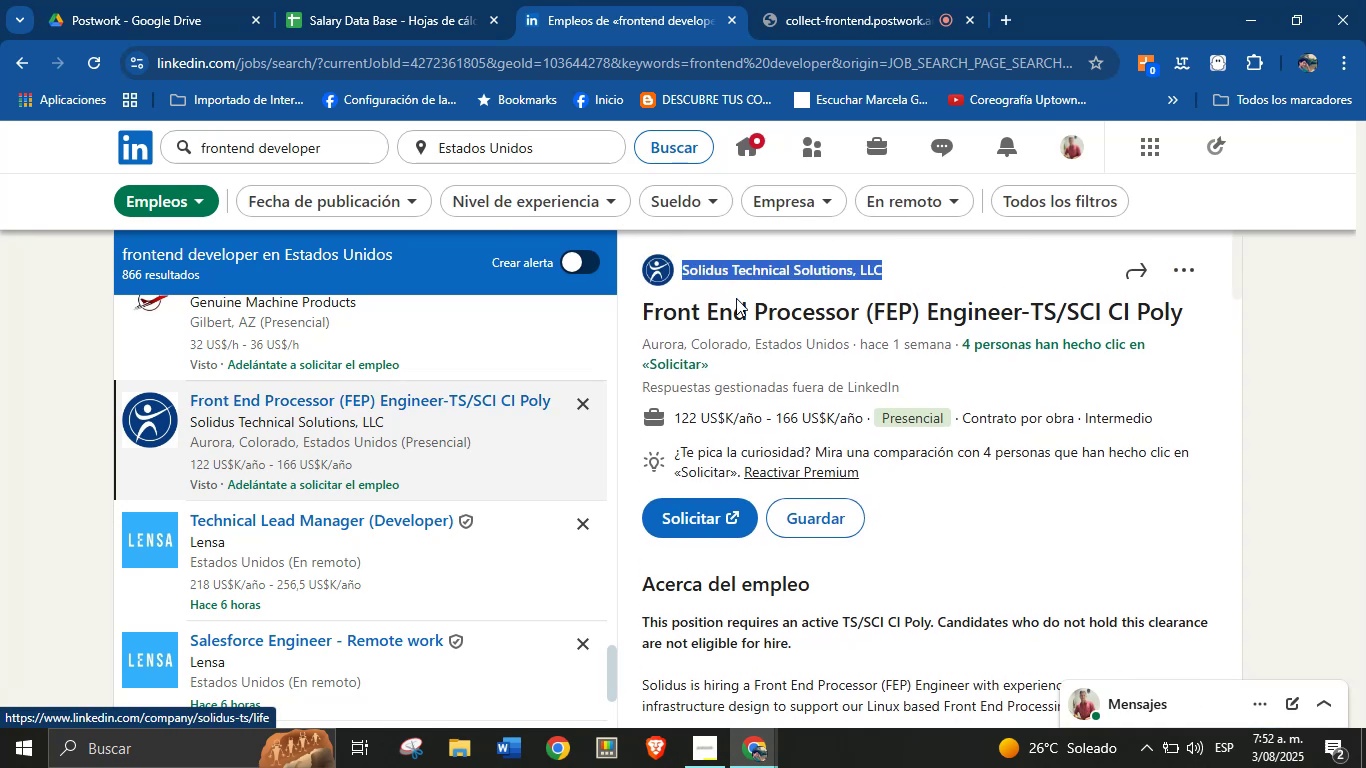 
key(Alt+Control+C)
 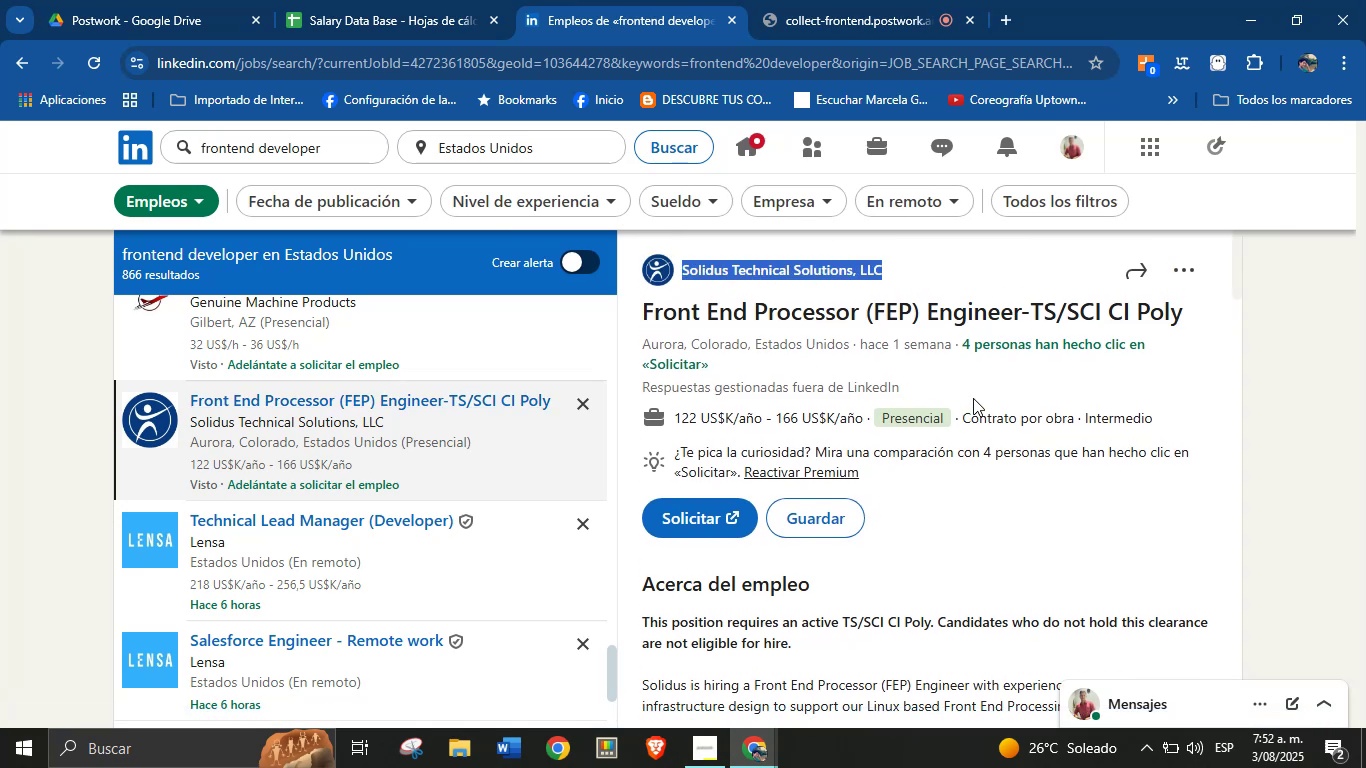 
left_click([1011, 395])
 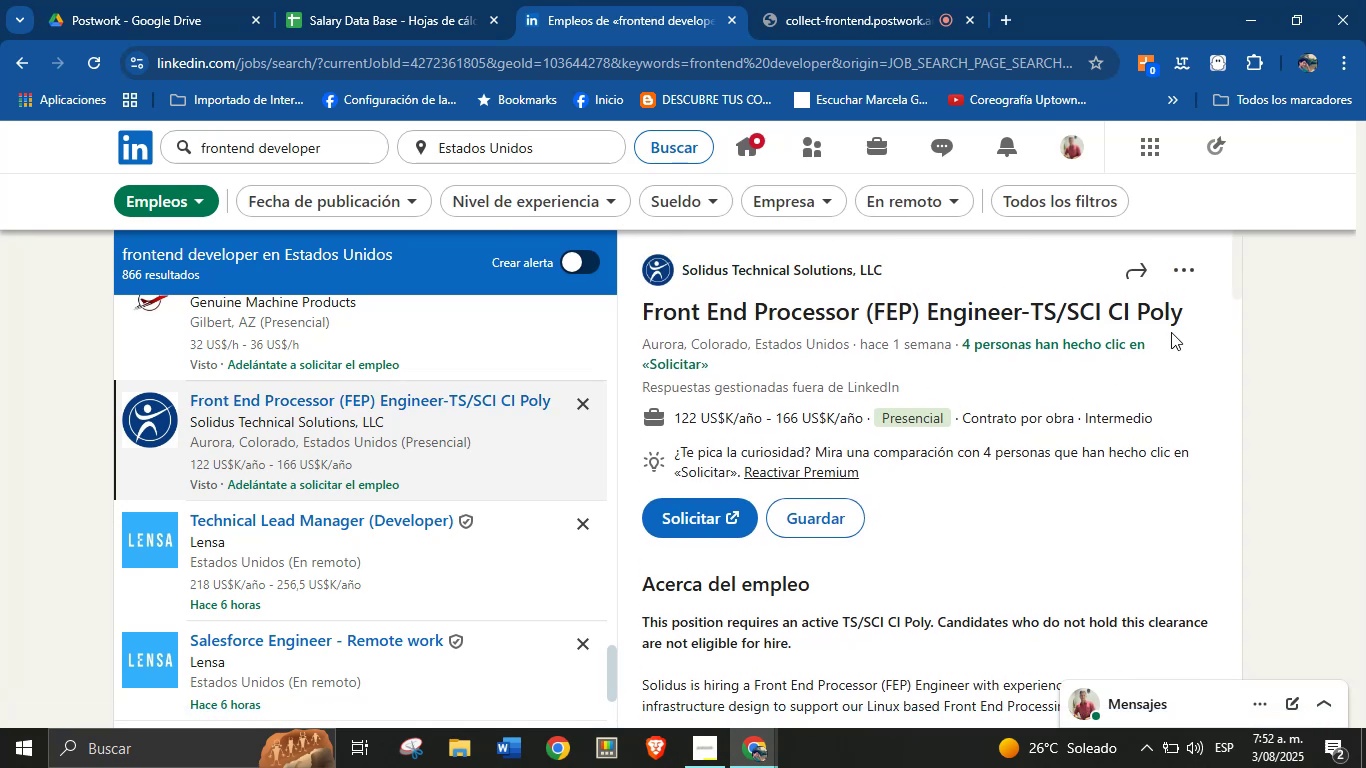 
left_click_drag(start_coordinate=[1193, 321], to_coordinate=[644, 320])
 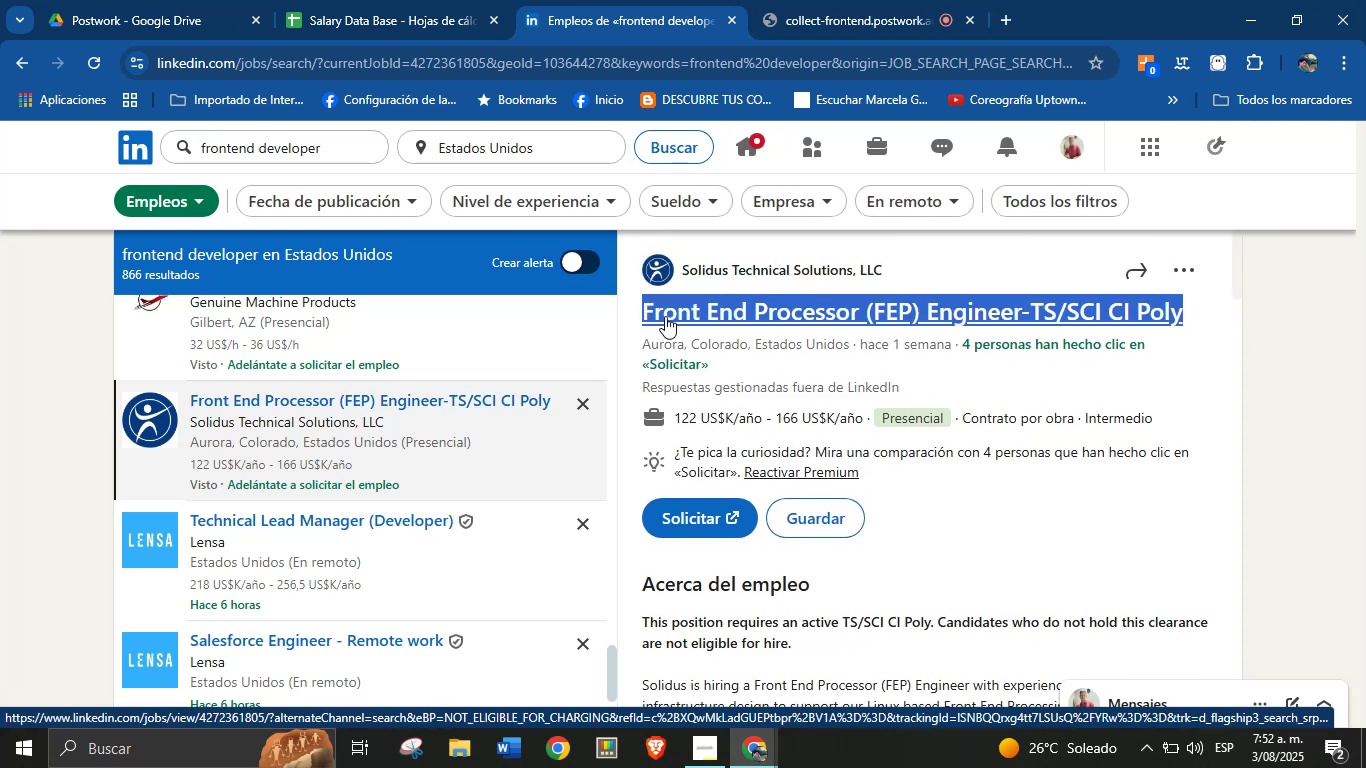 
key(Alt+AltLeft)
 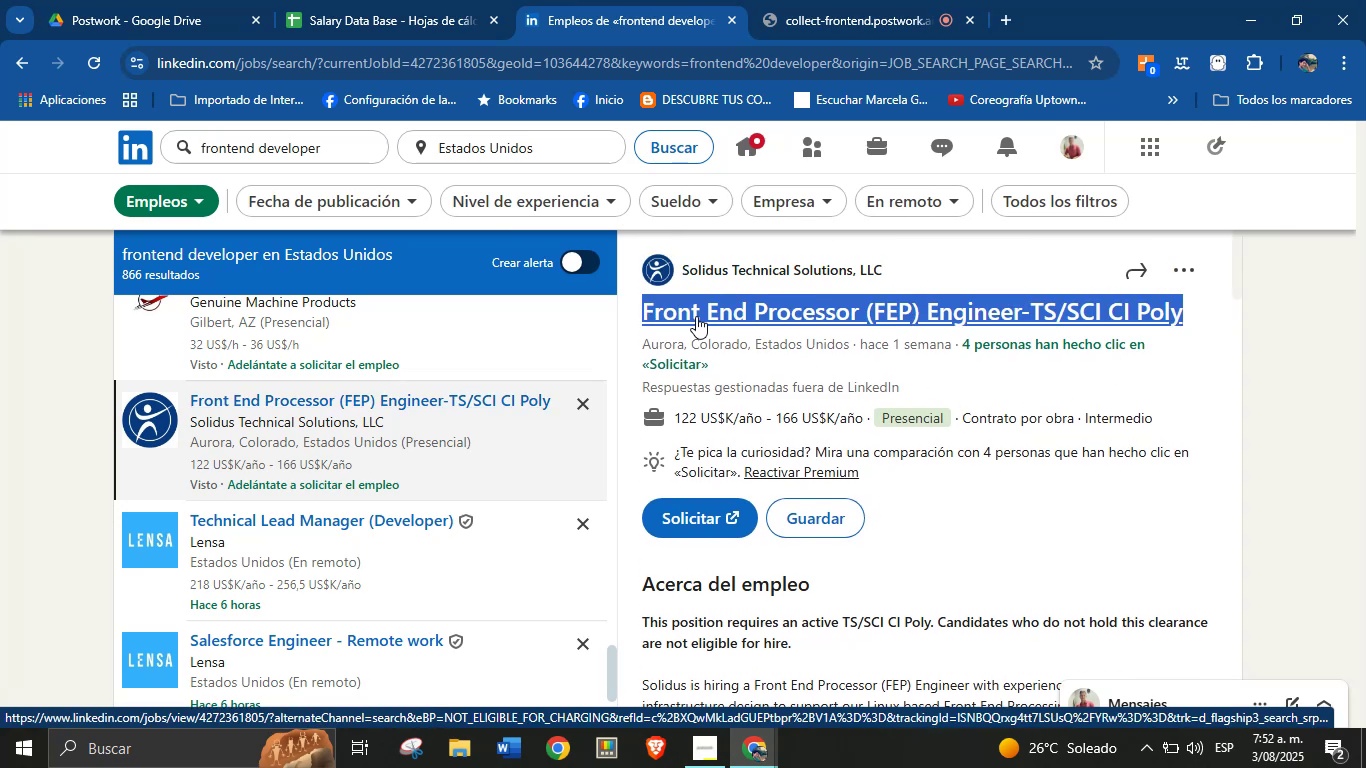 
key(Alt+Control+ControlLeft)
 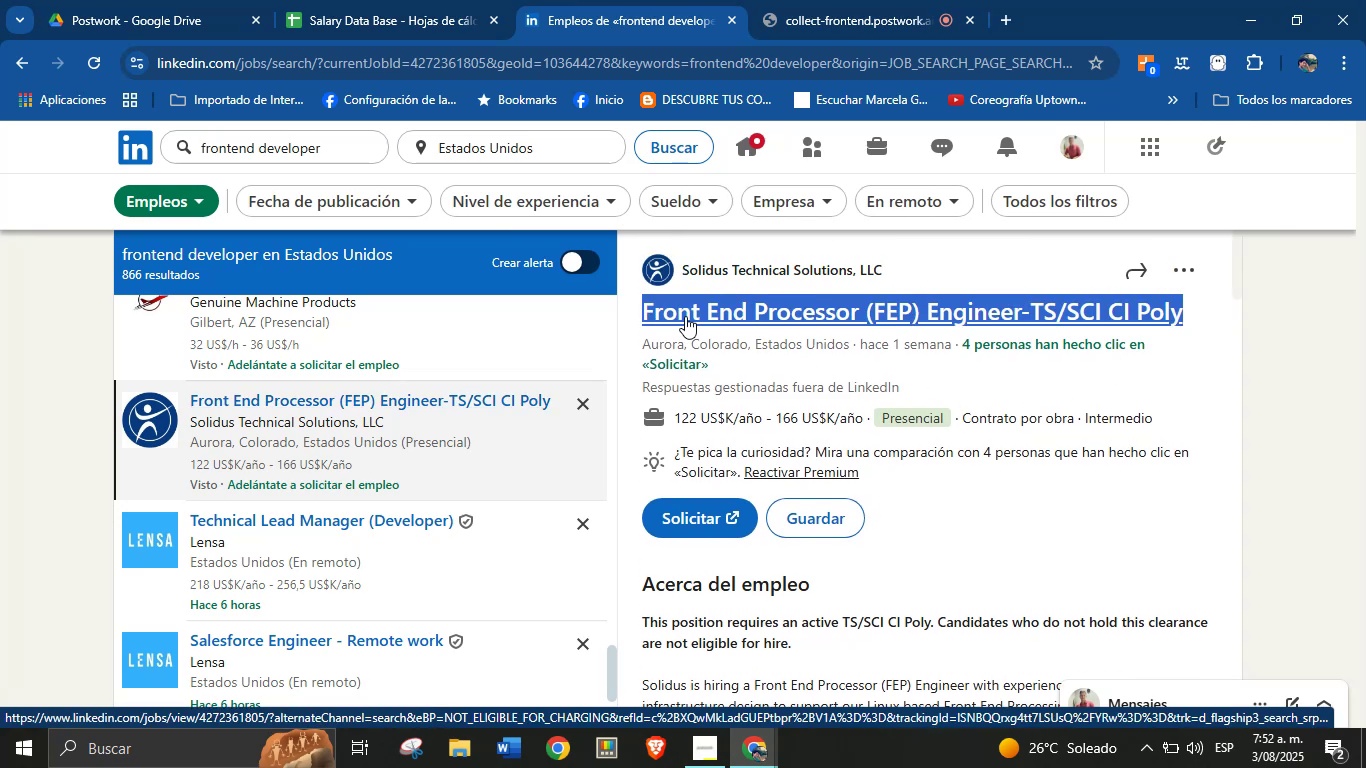 
key(Alt+Control+C)
 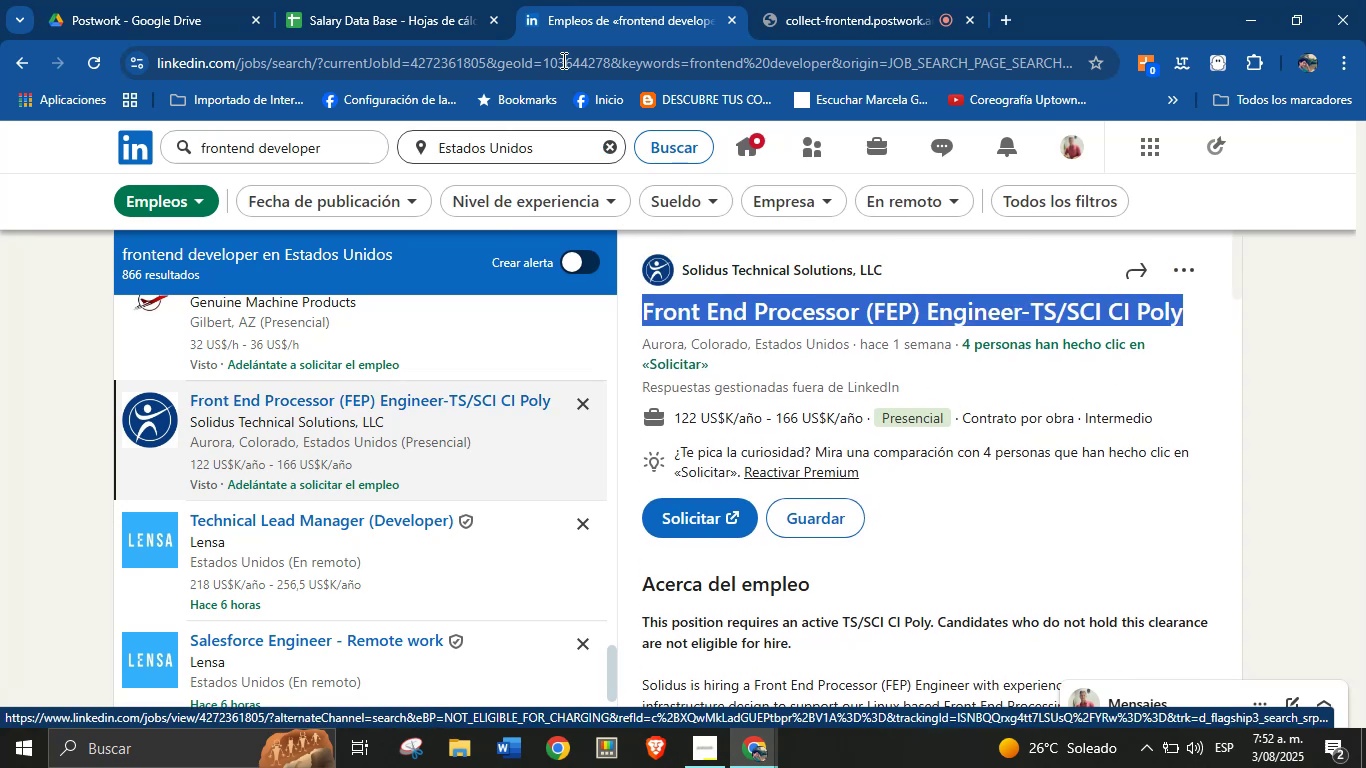 
left_click([400, 0])
 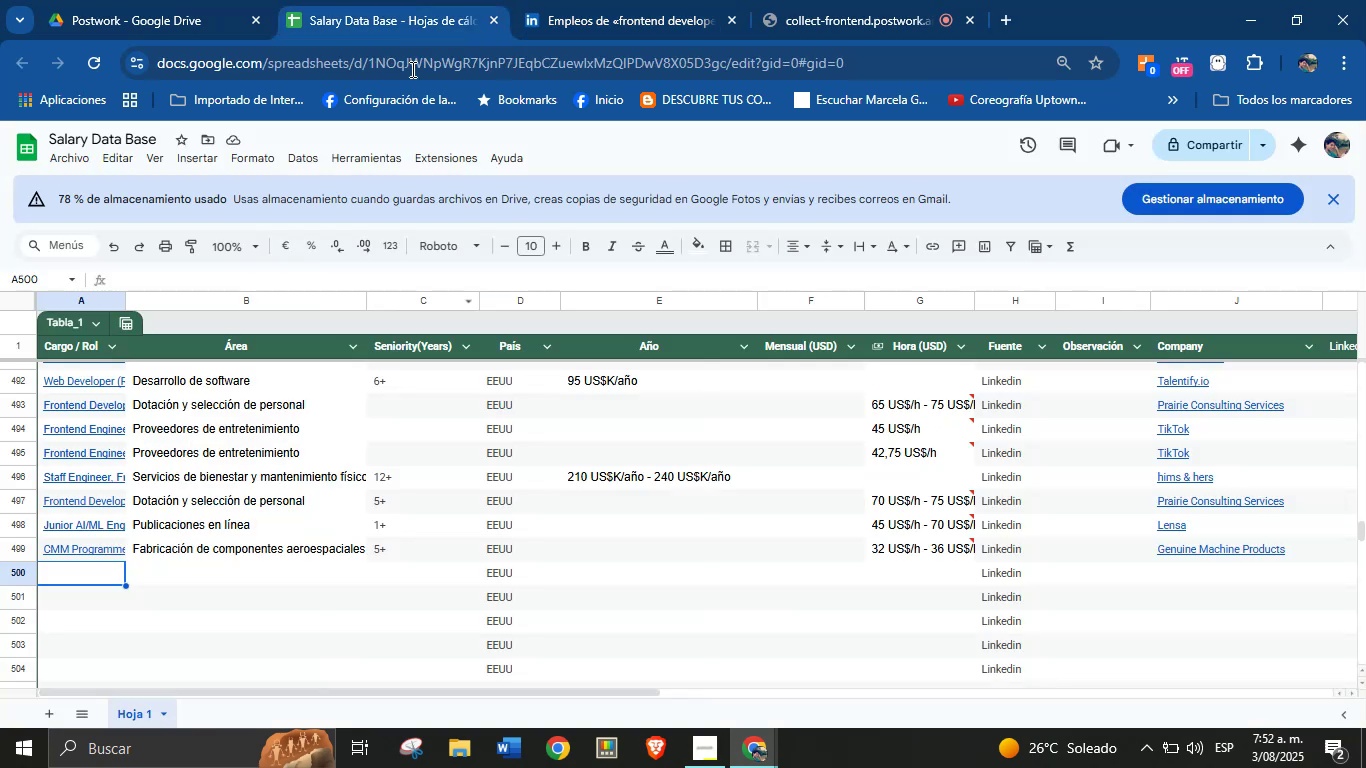 
key(Meta+MetaLeft)
 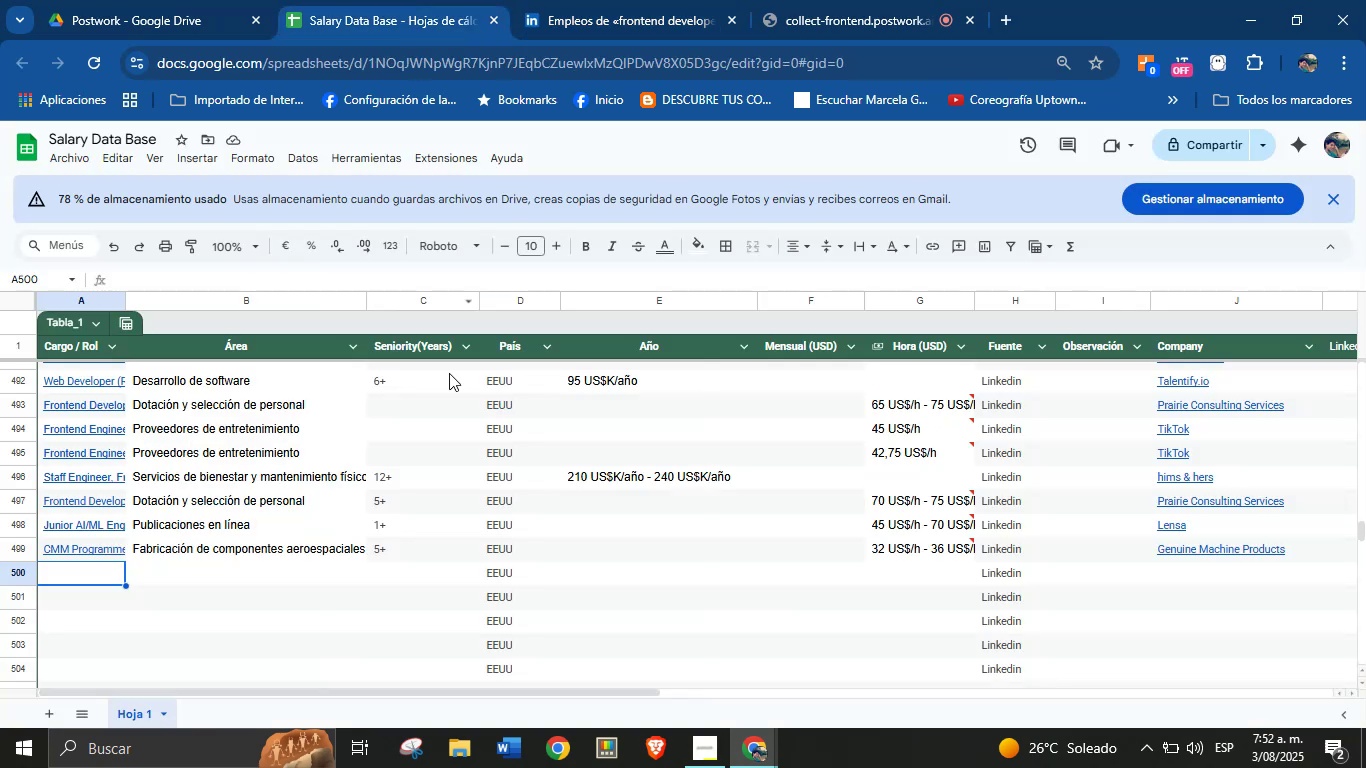 
key(Meta+MetaLeft)
 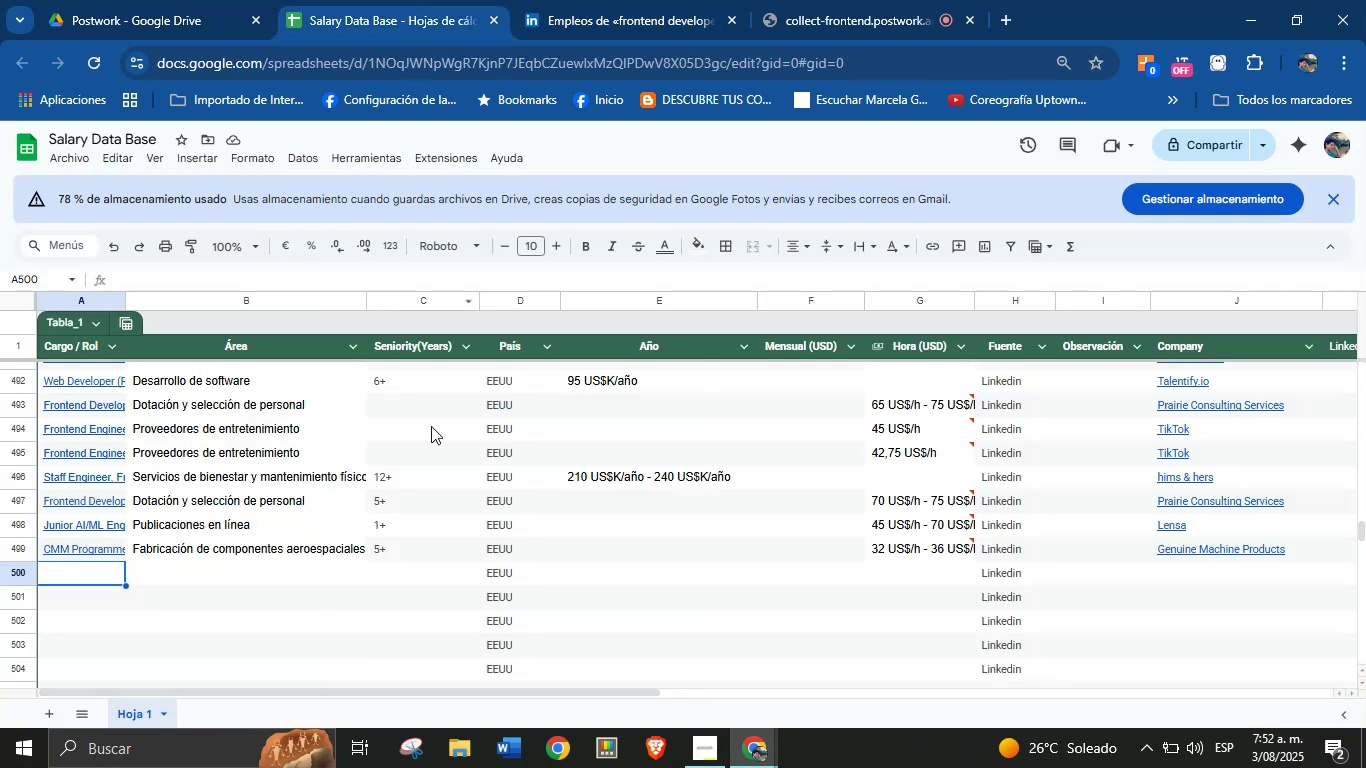 
key(Meta+V)
 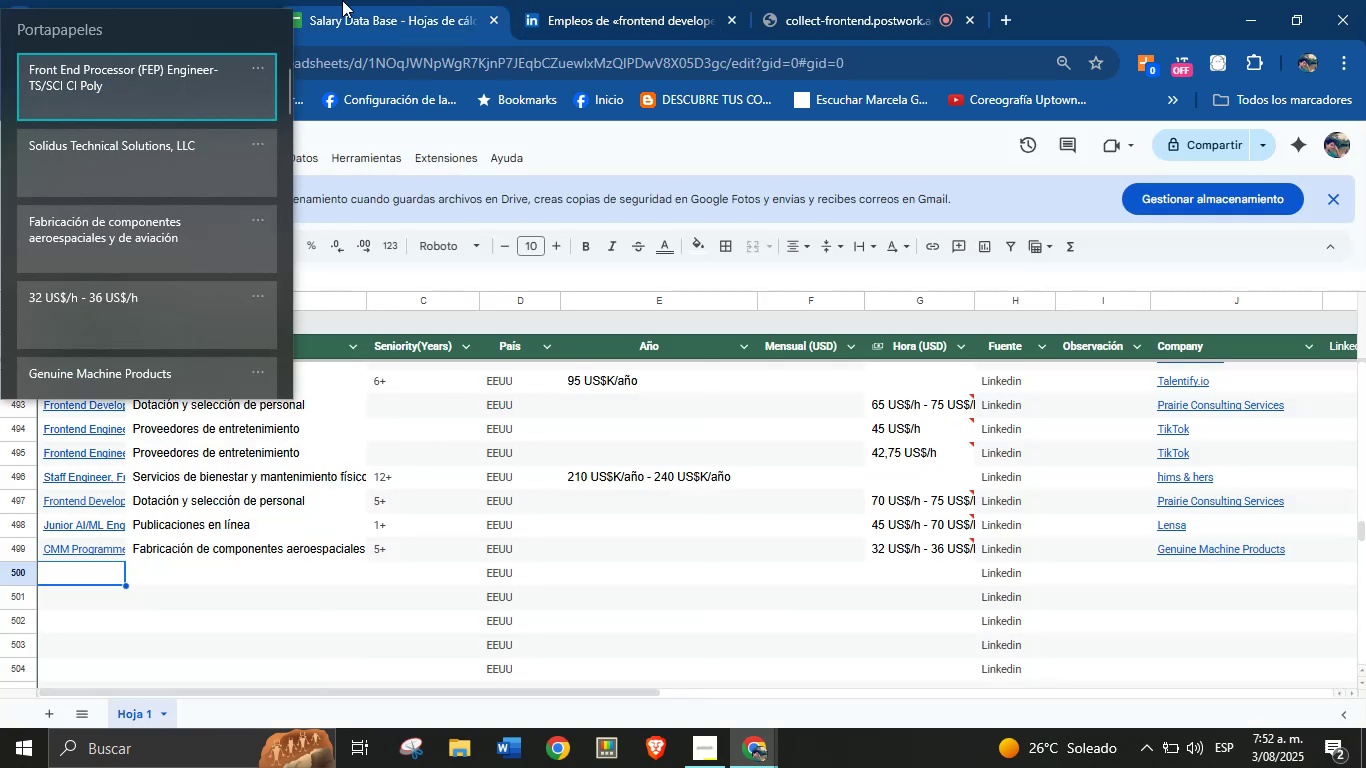 
double_click([579, 0])
 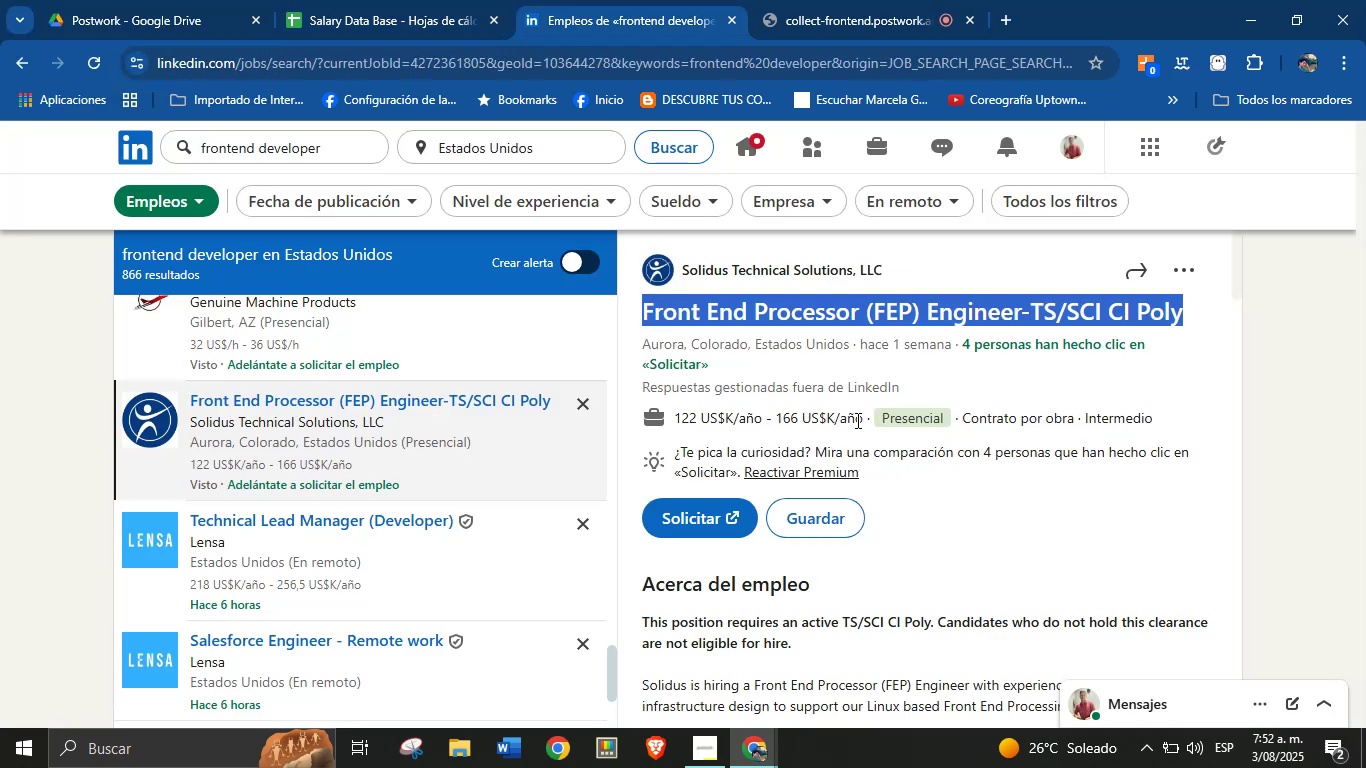 
left_click_drag(start_coordinate=[861, 419], to_coordinate=[674, 425])
 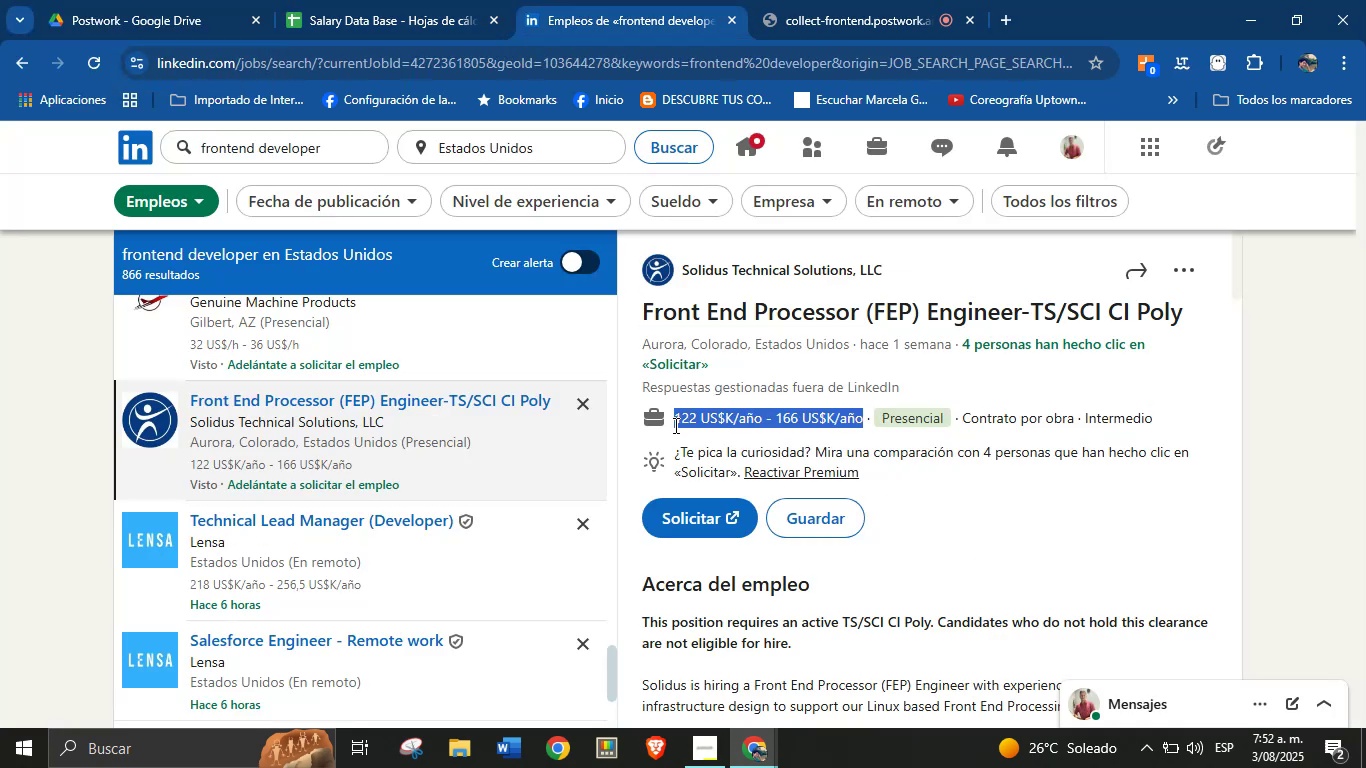 
key(Alt+Control+ControlLeft)
 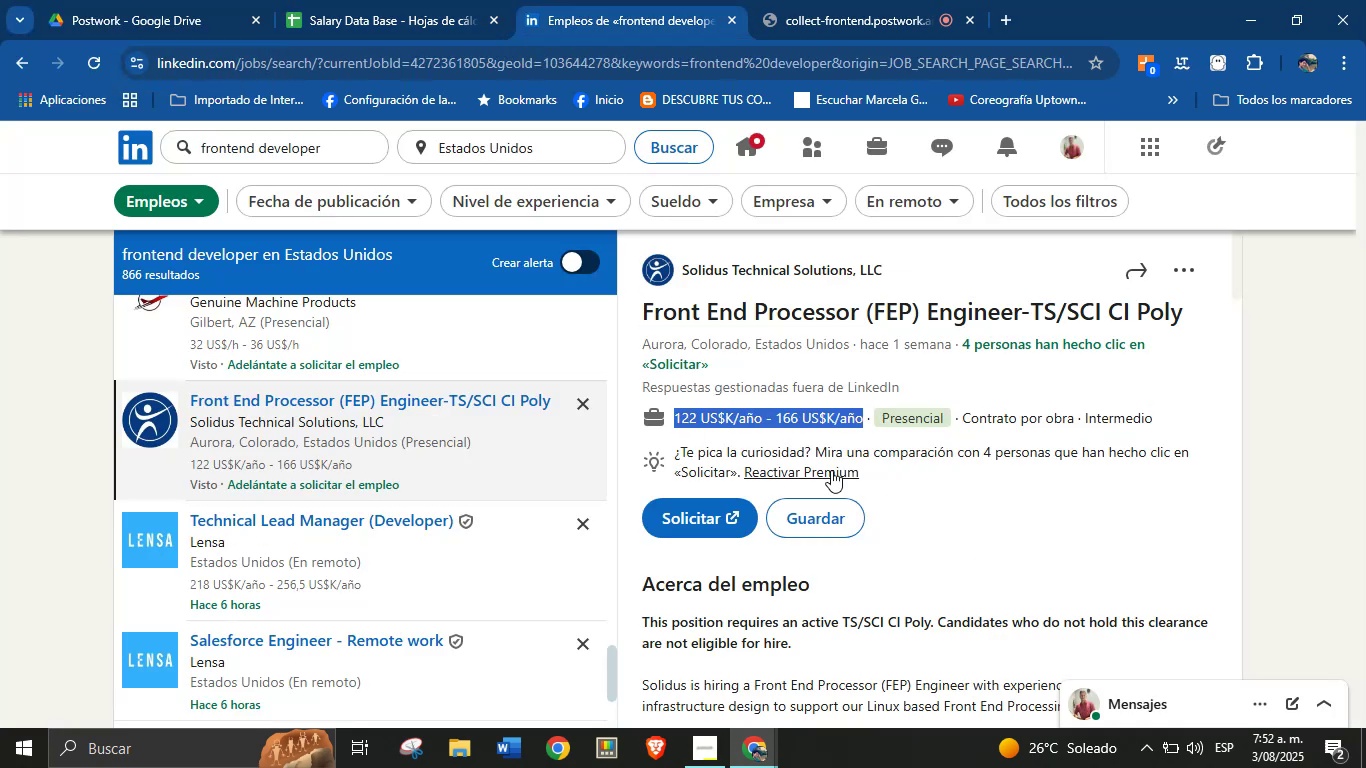 
key(Alt+AltLeft)
 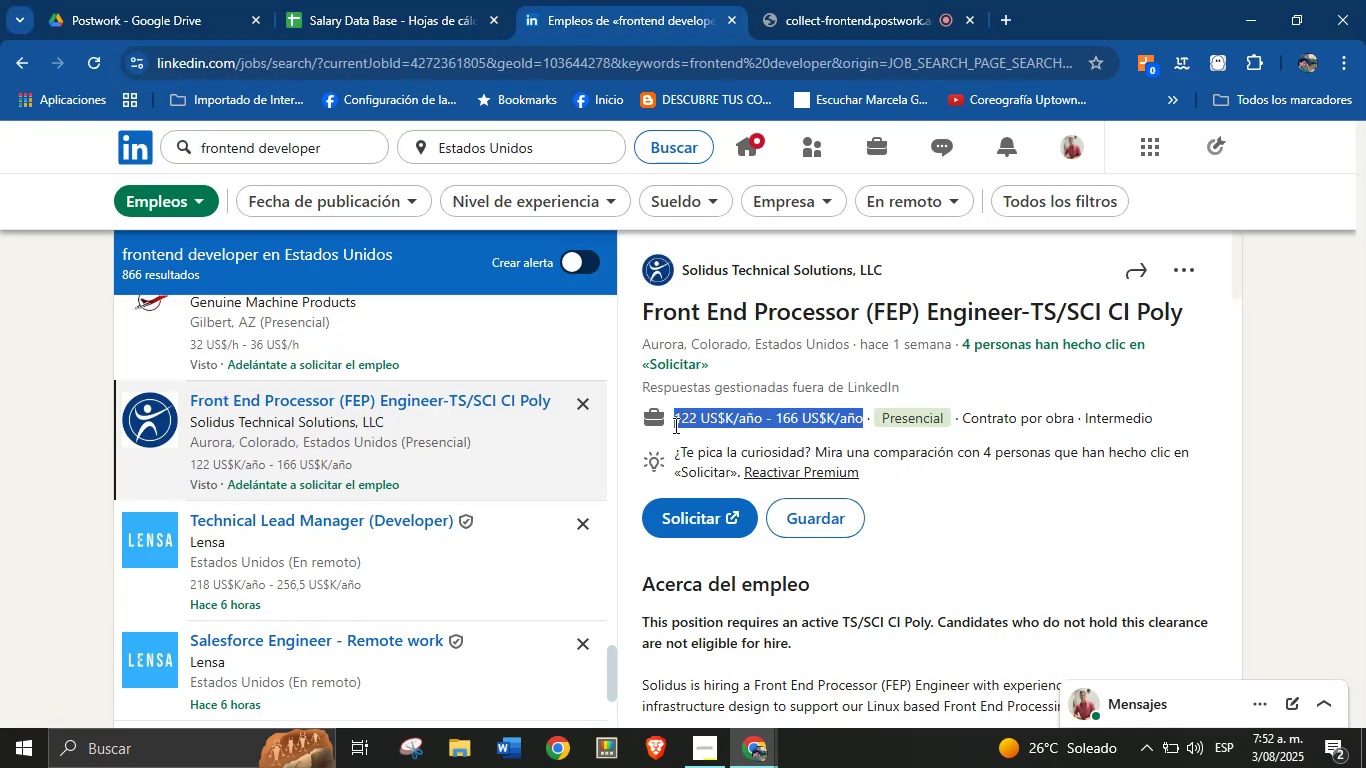 
key(Alt+Control+C)
 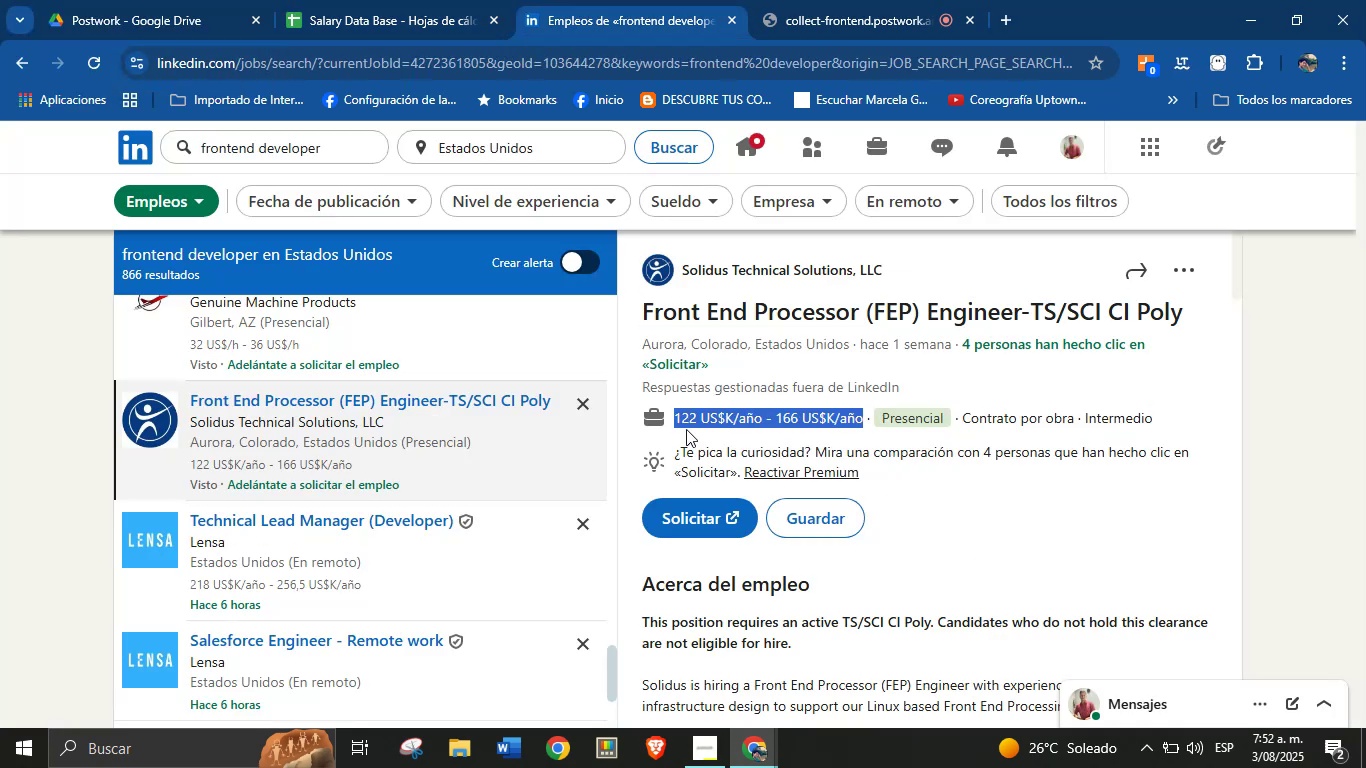 
scroll: coordinate [821, 529], scroll_direction: down, amount: 28.0
 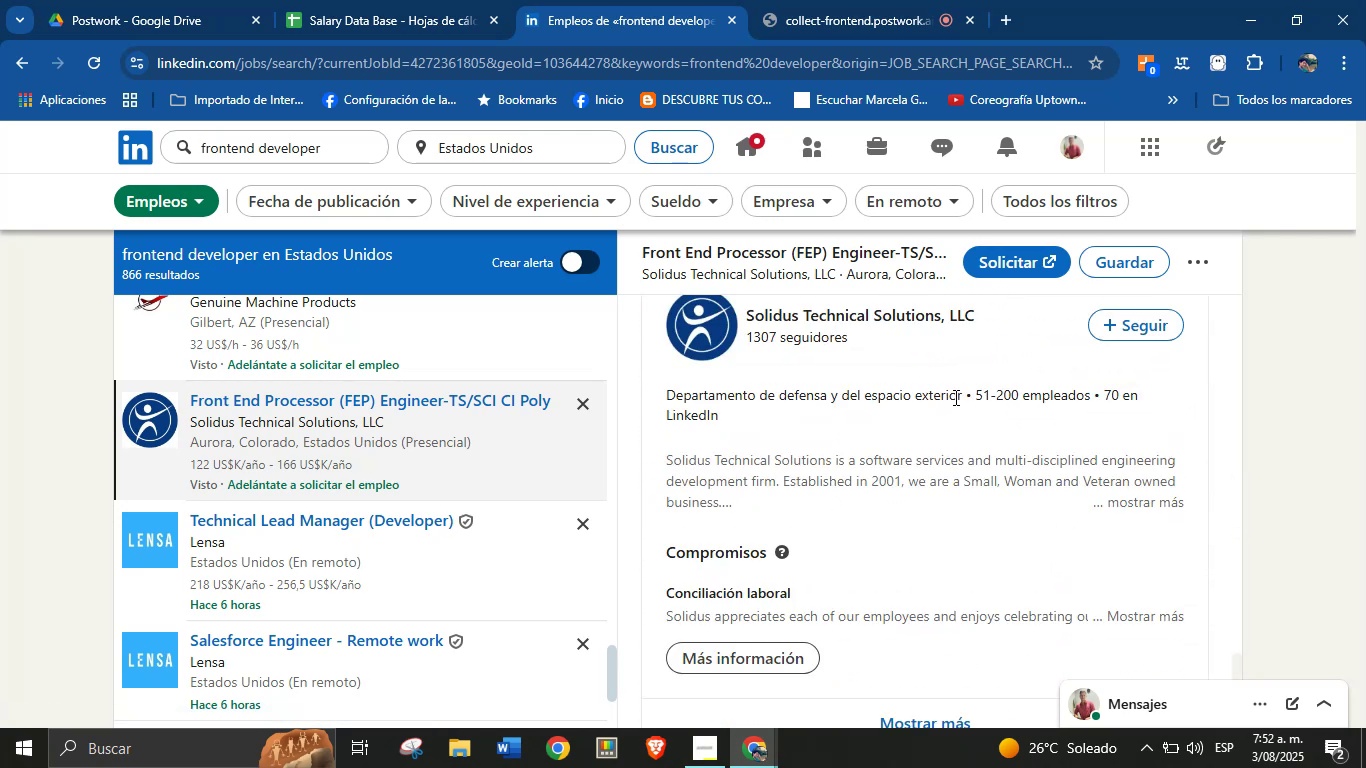 
left_click_drag(start_coordinate=[962, 394], to_coordinate=[666, 398])
 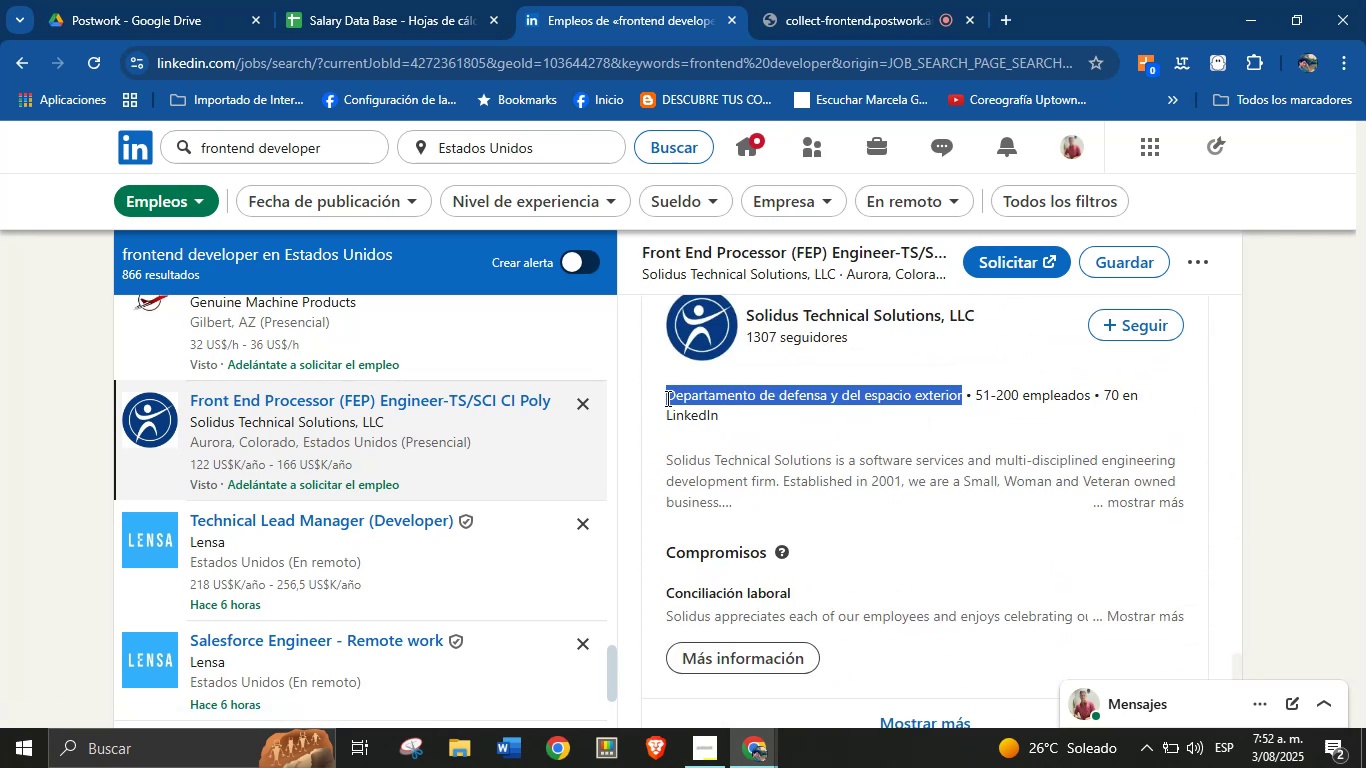 
key(Alt+AltLeft)
 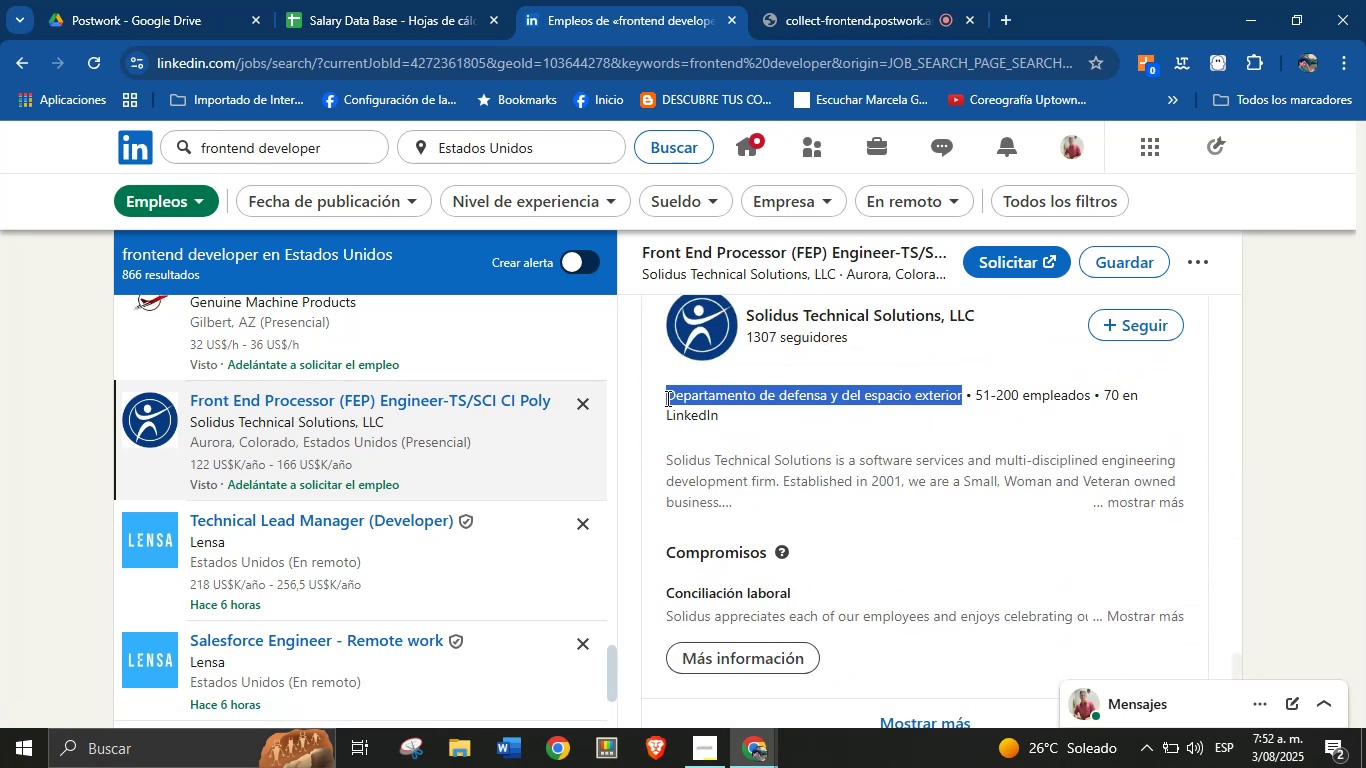 
key(Alt+Control+ControlLeft)
 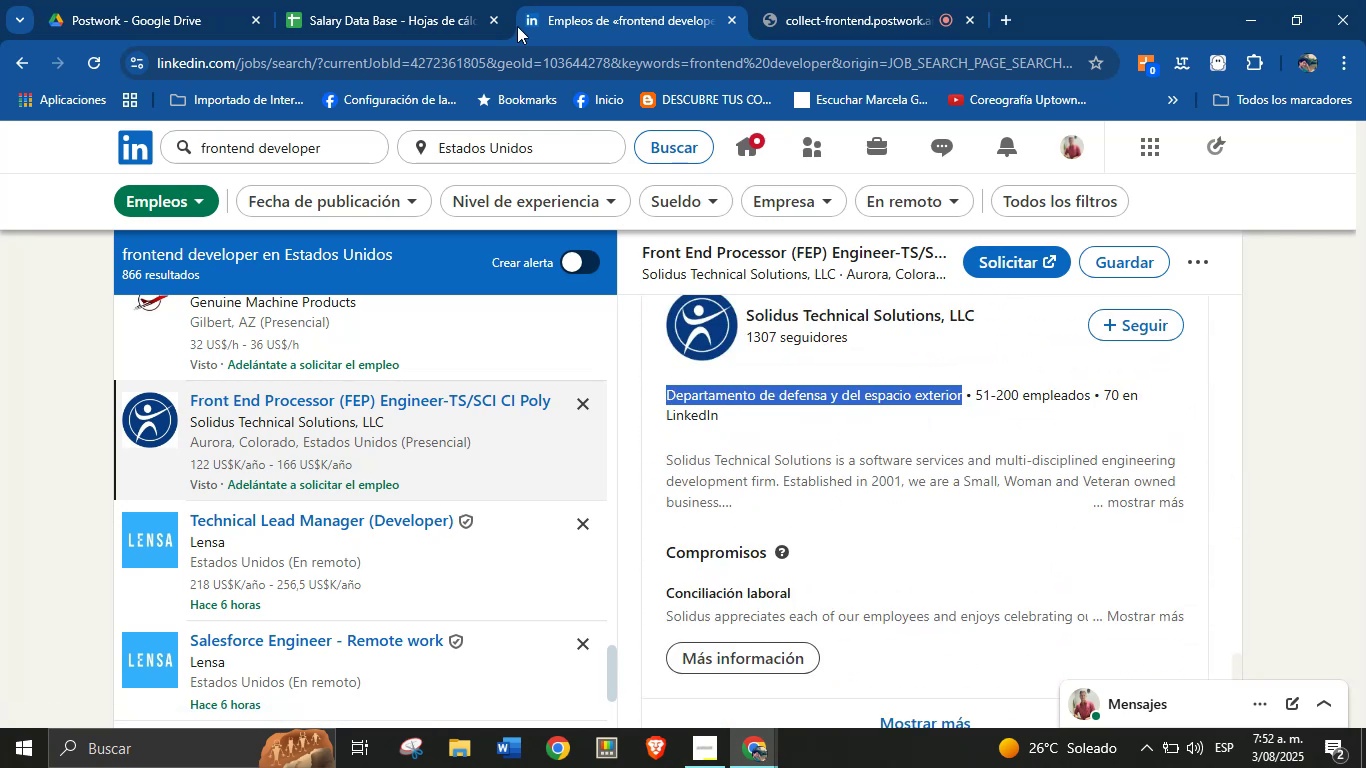 
key(Alt+Control+C)
 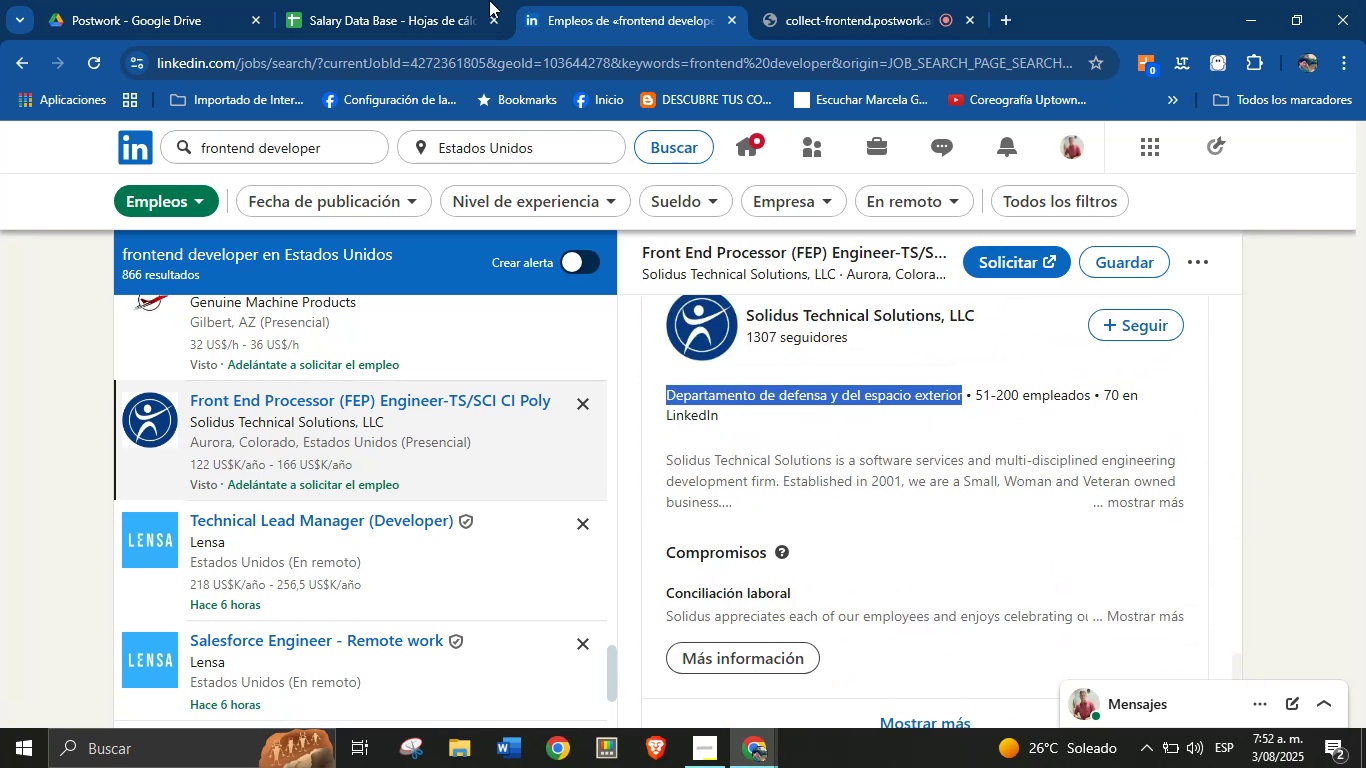 
left_click([434, 0])
 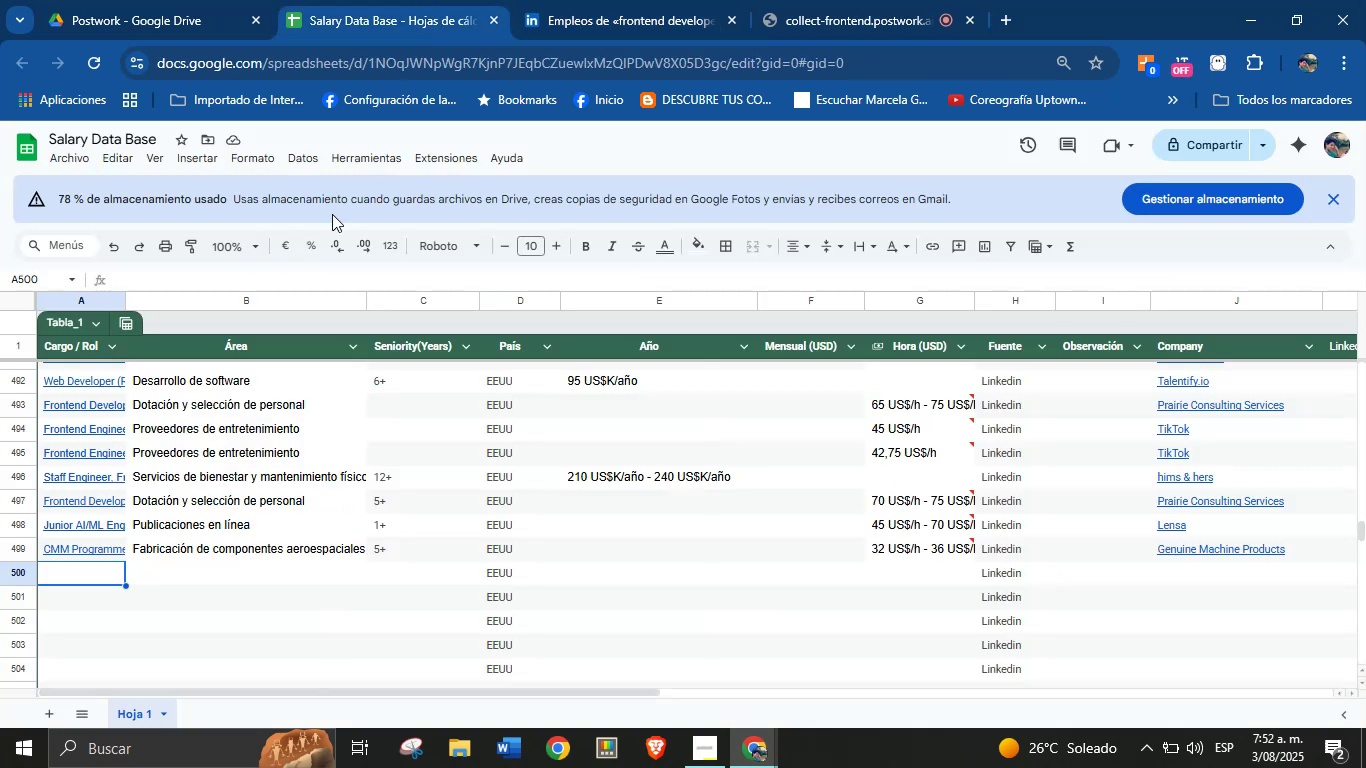 
key(Meta+MetaLeft)
 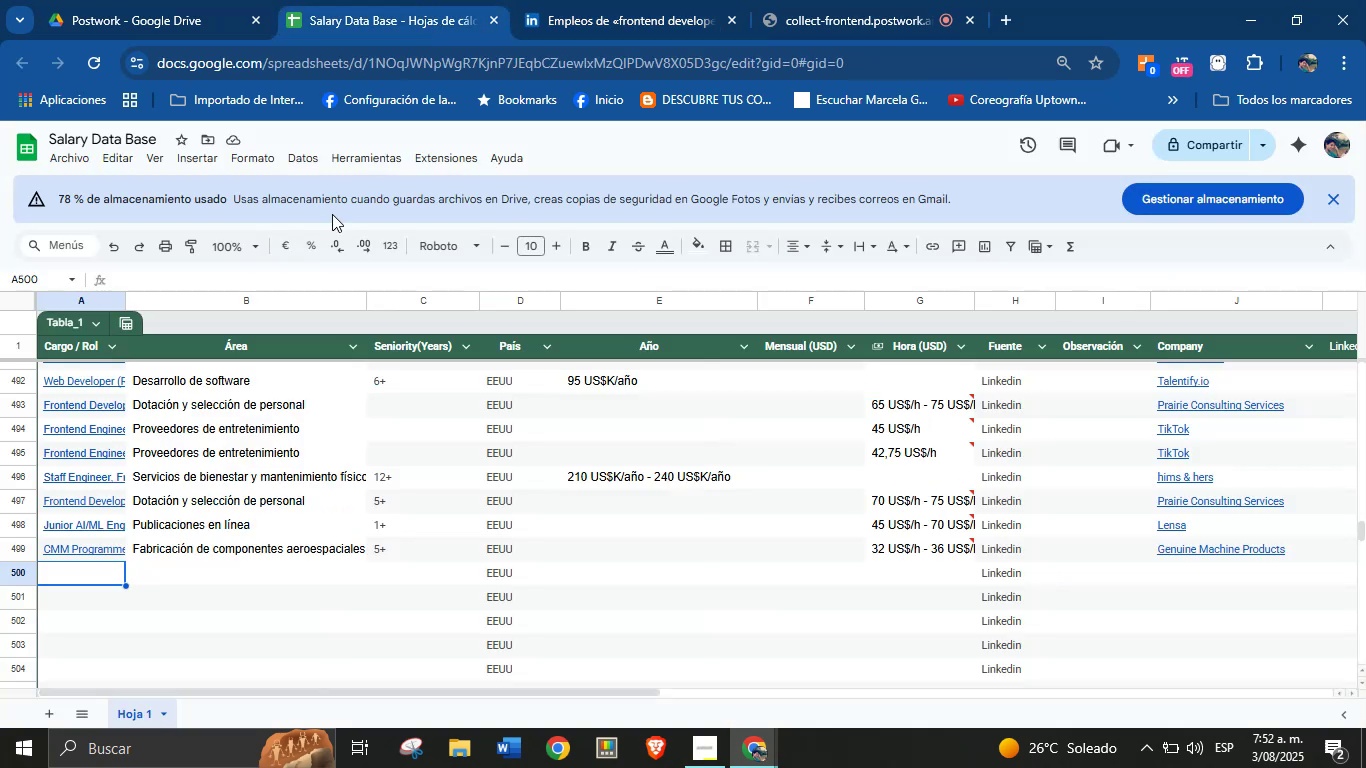 
key(Meta+MetaLeft)
 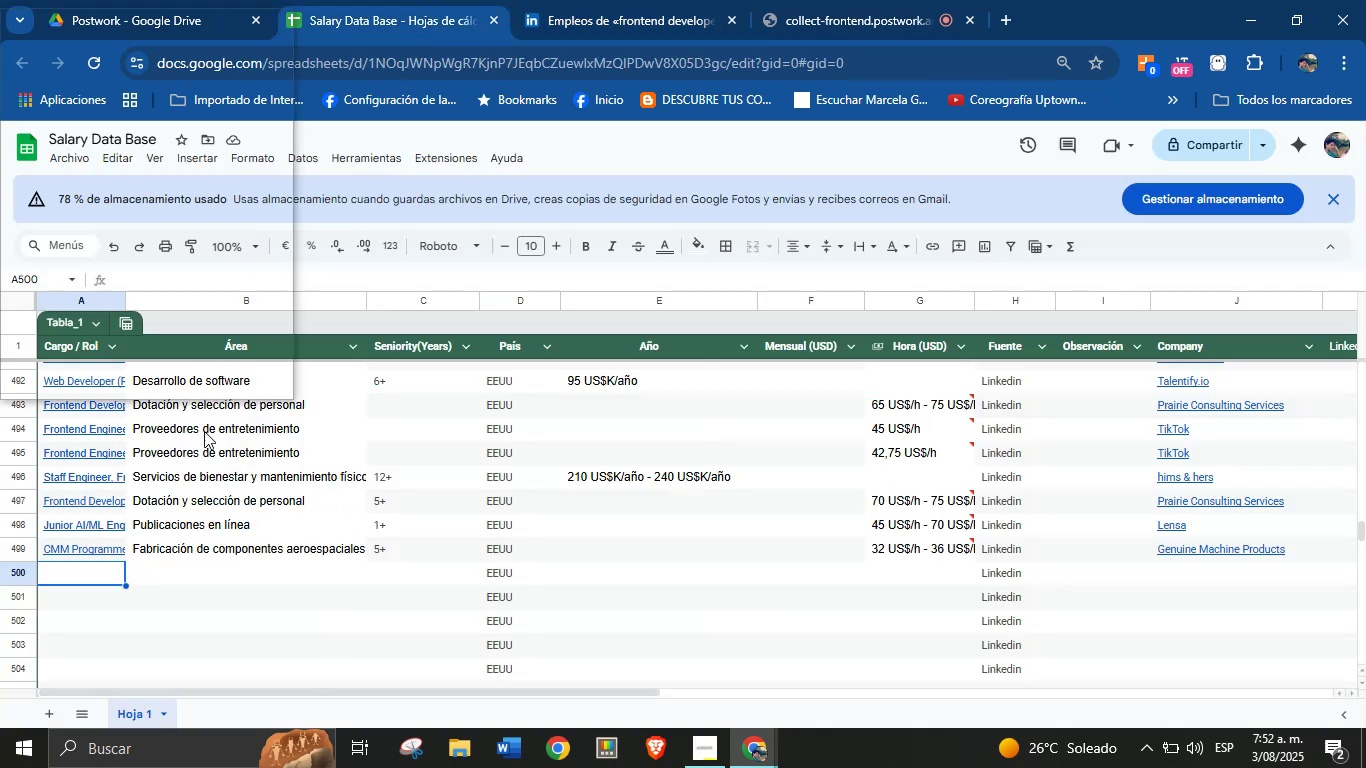 
key(Meta+V)
 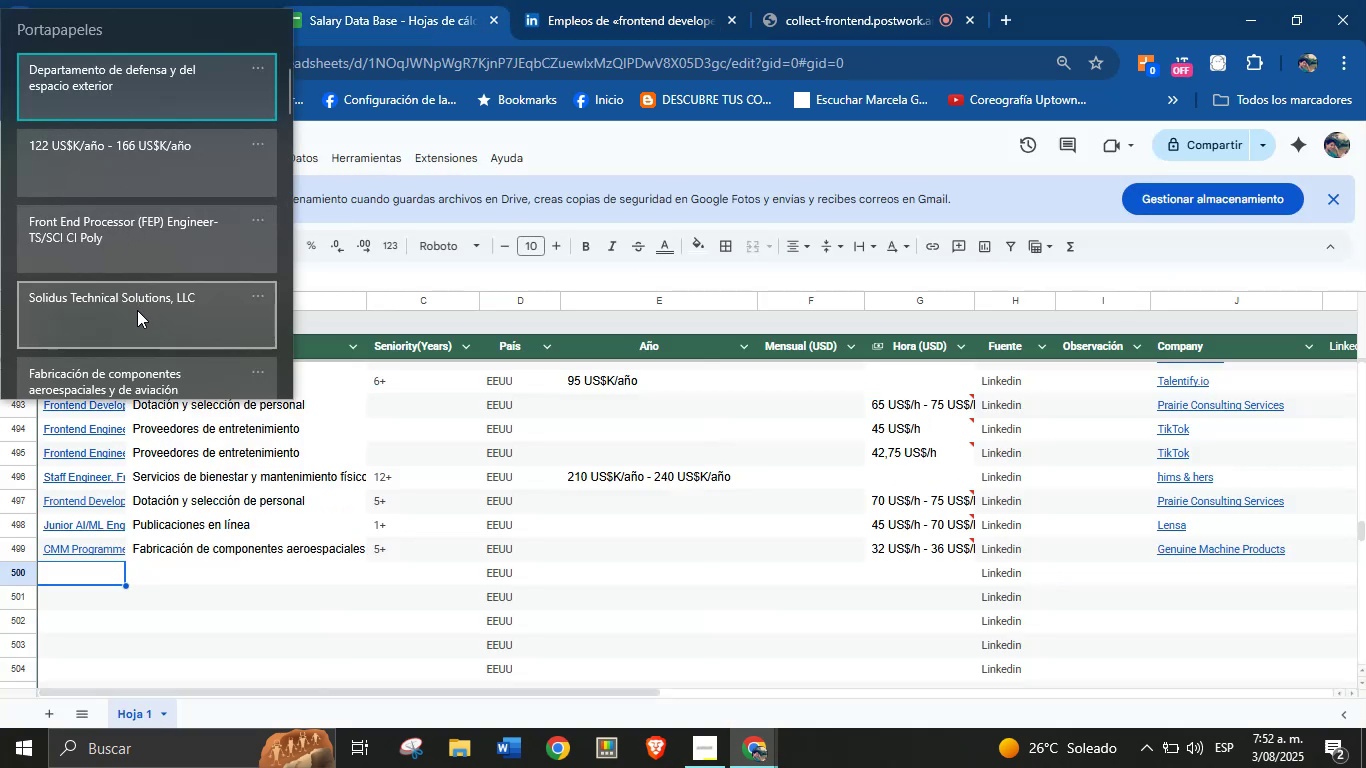 
left_click([140, 248])
 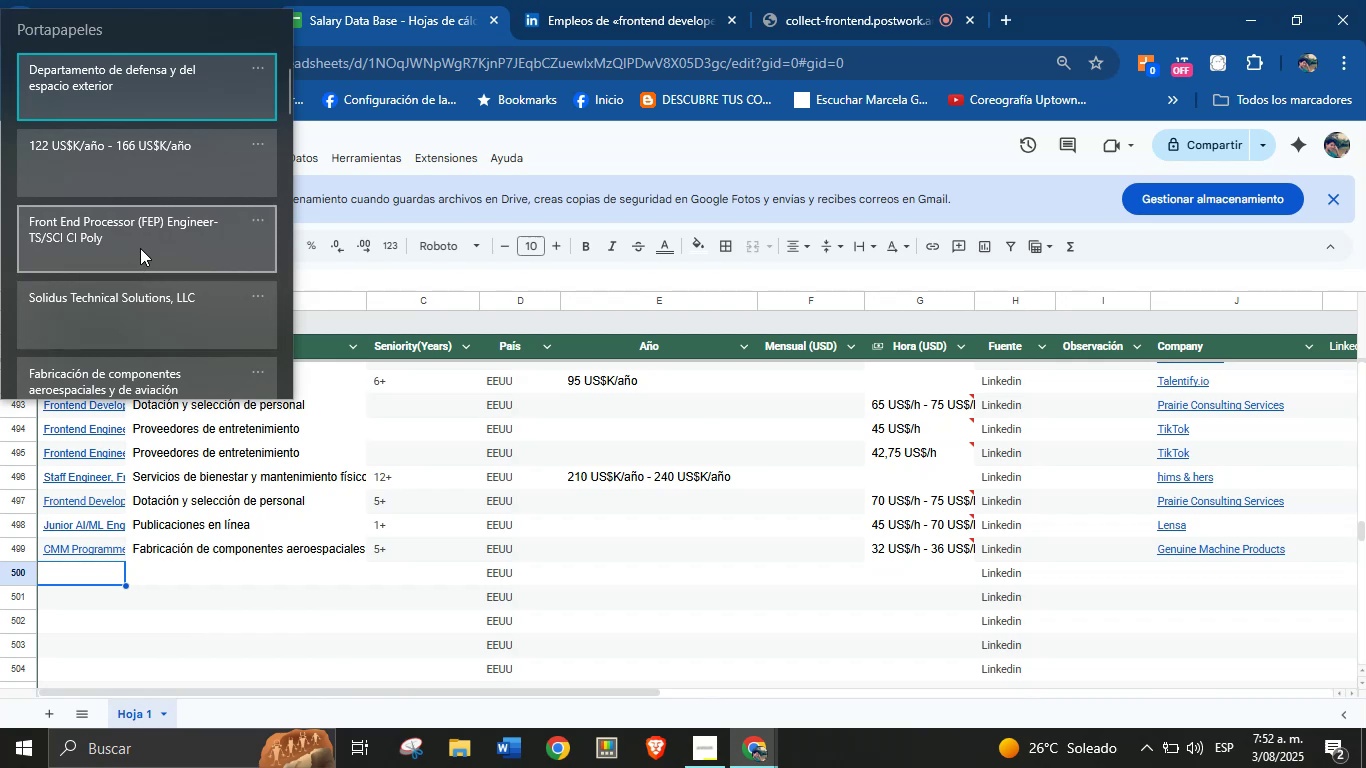 
key(Control+ControlLeft)
 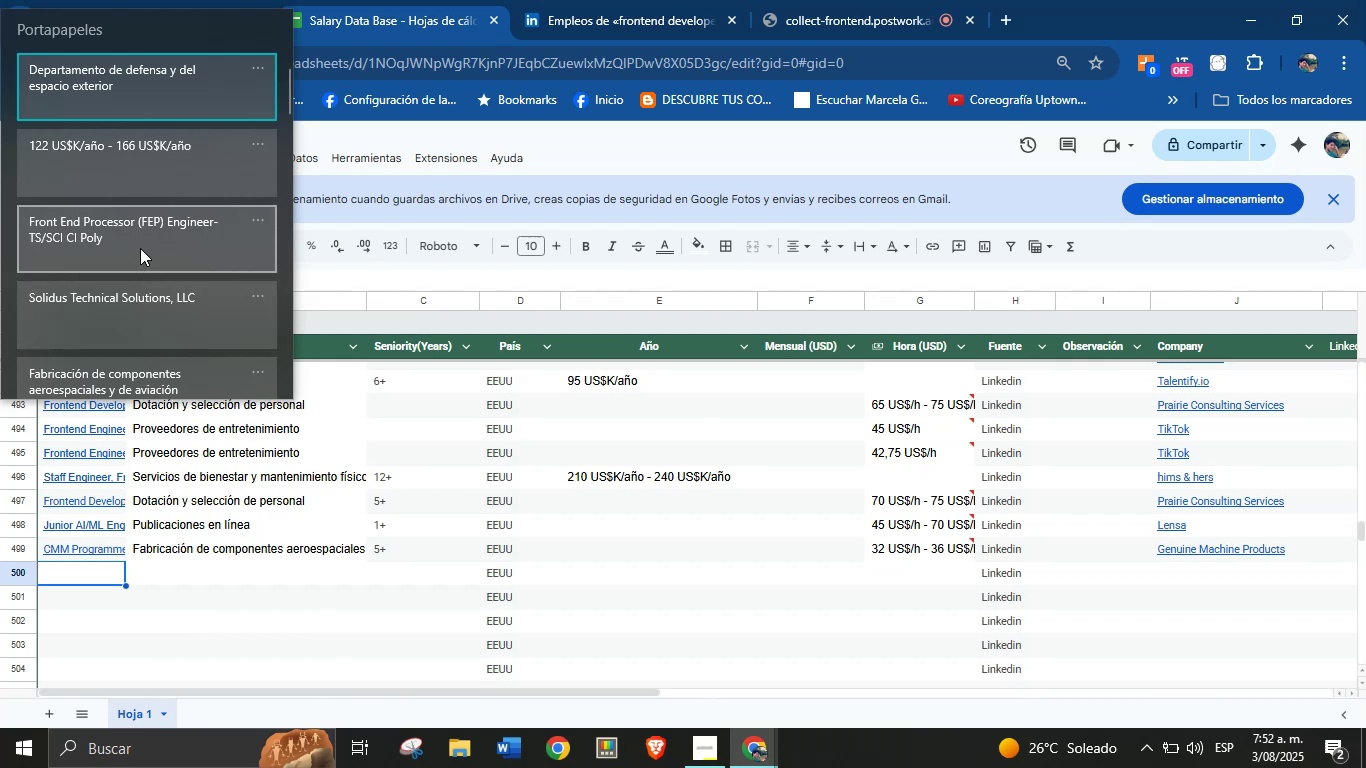 
key(Control+V)
 